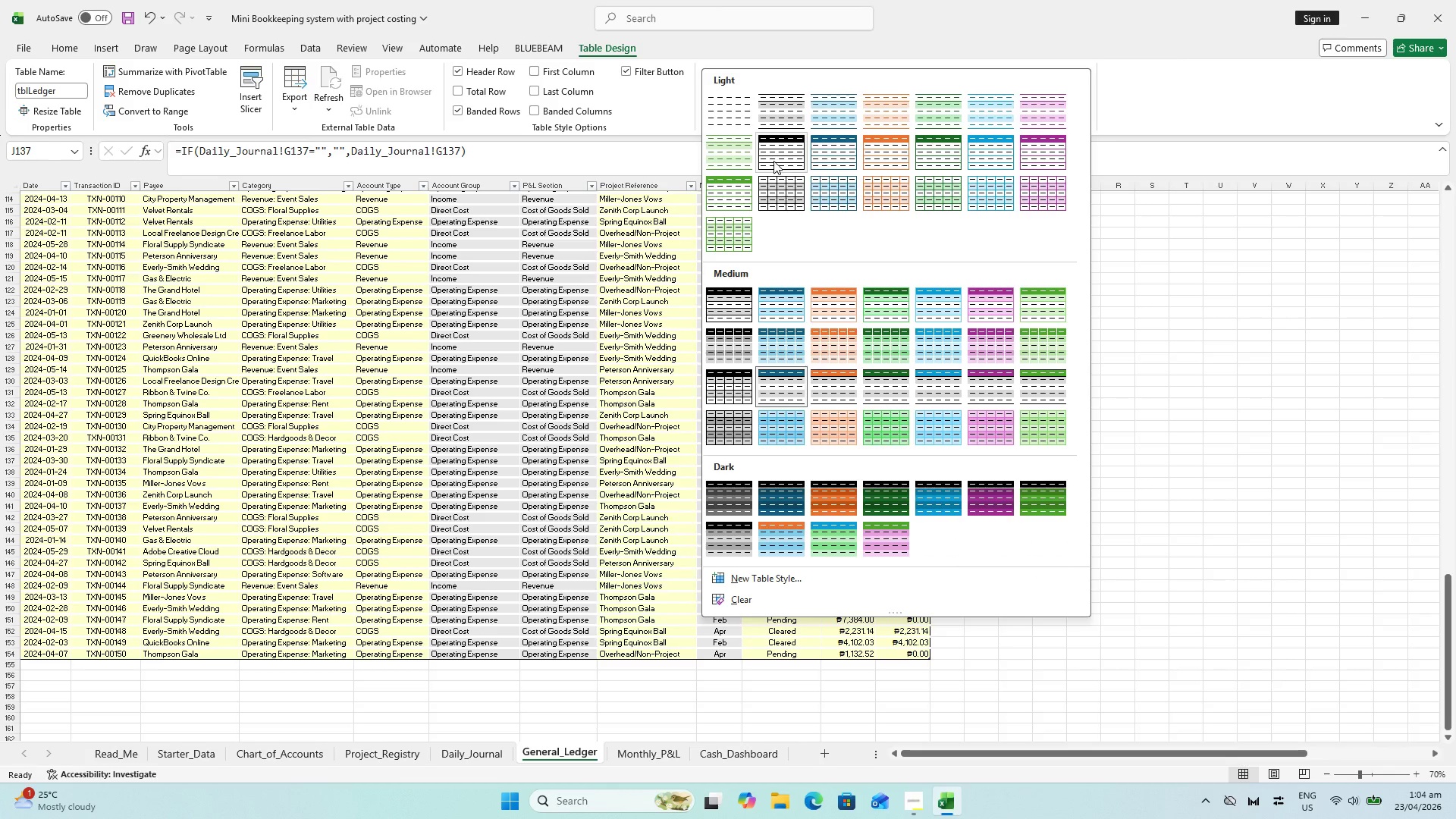 
left_click([774, 161])
 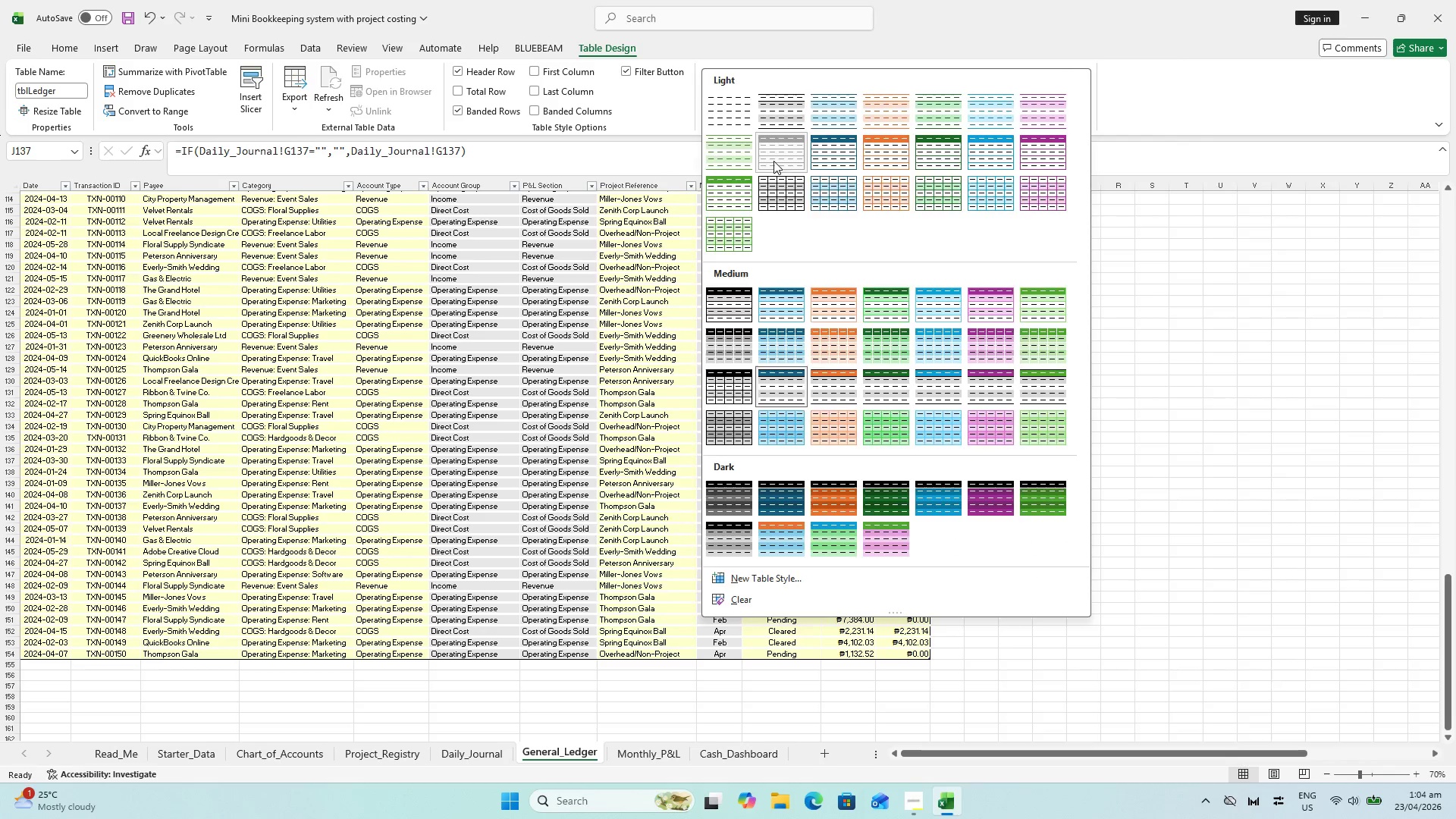 
scroll: coordinate [774, 161], scroll_direction: up, amount: 1.0
 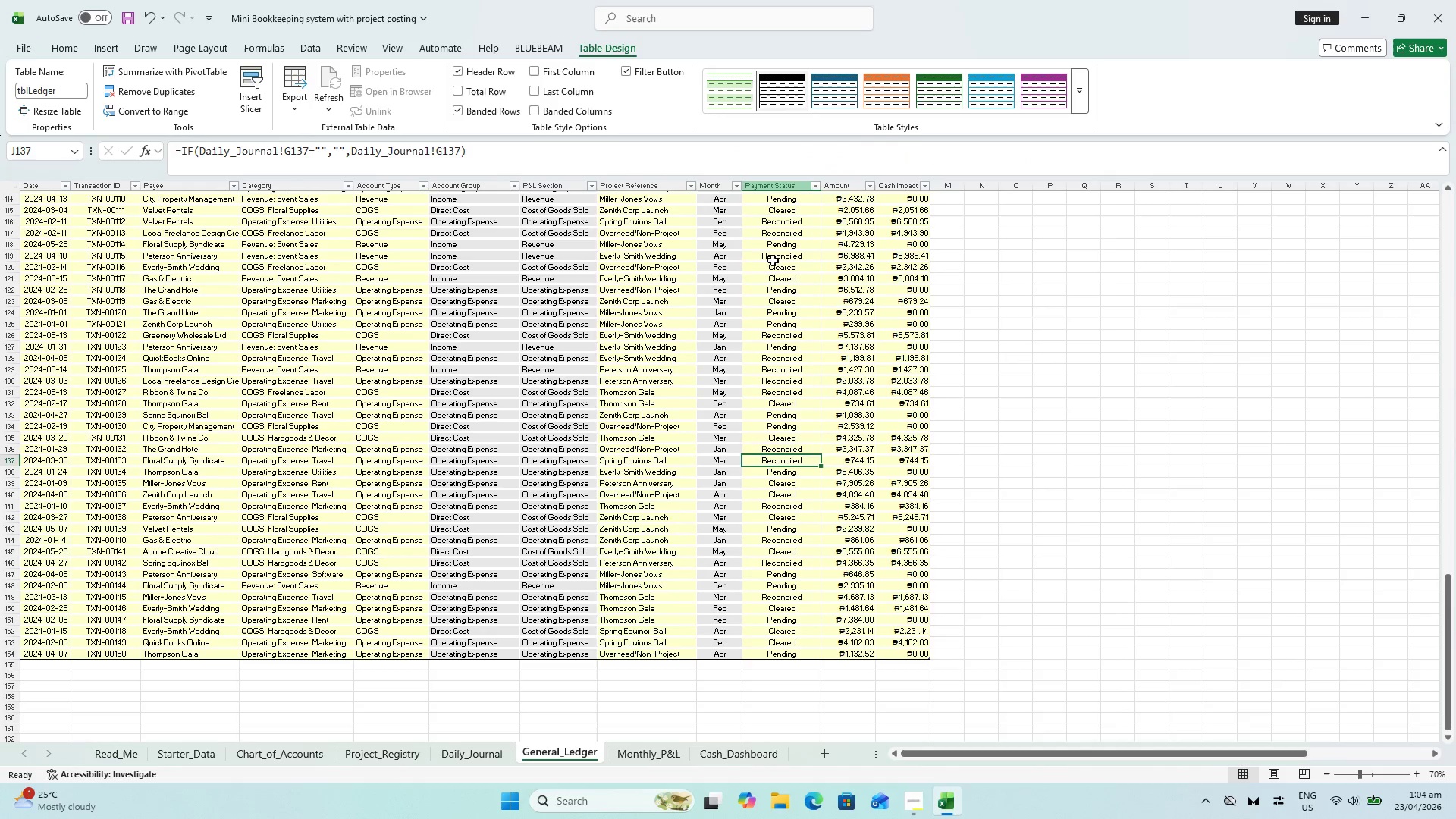 
left_click_drag(start_coordinate=[707, 478], to_coordinate=[703, 477])
 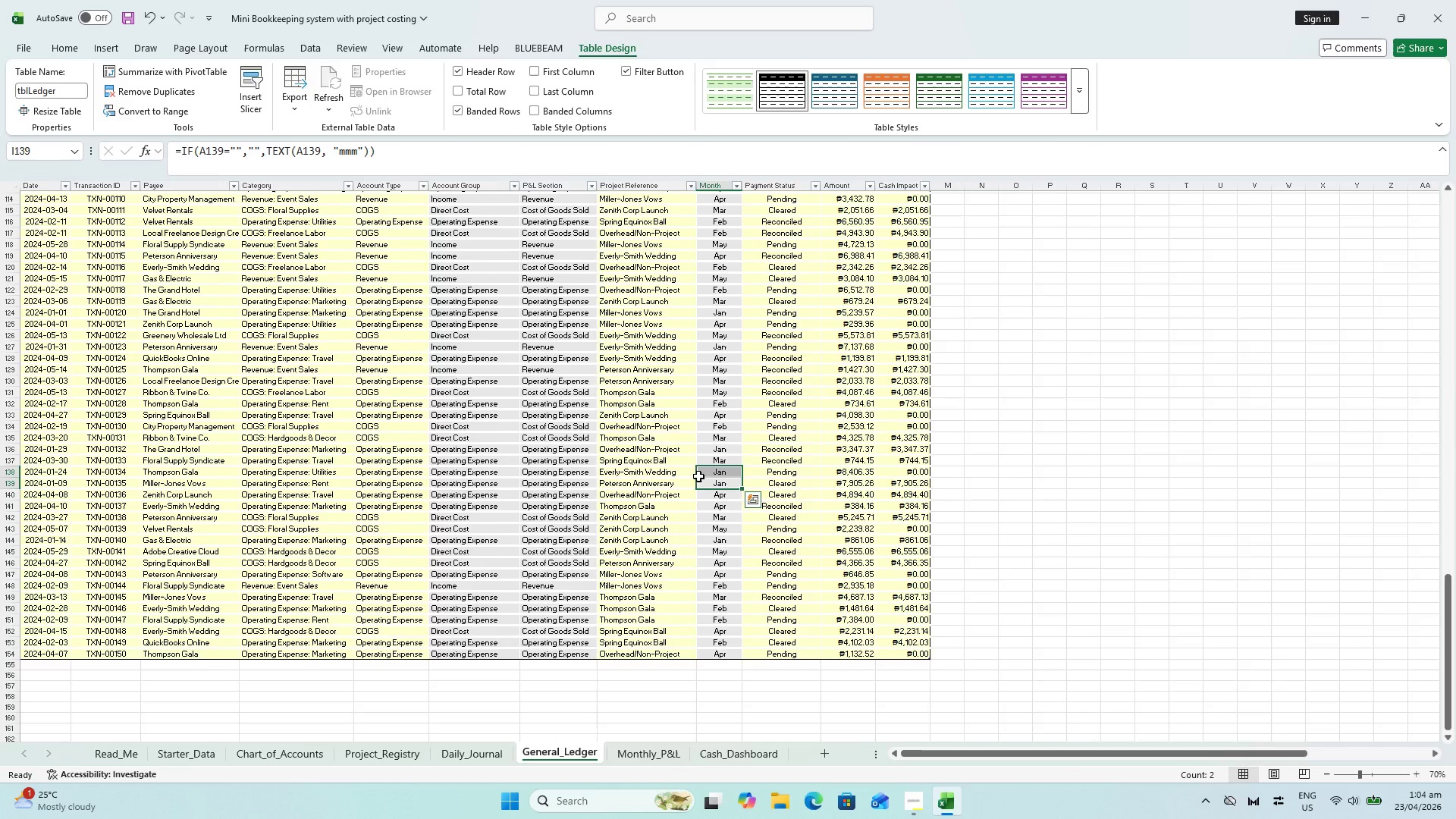 
scroll: coordinate [817, 585], scroll_direction: down, amount: 2.0
 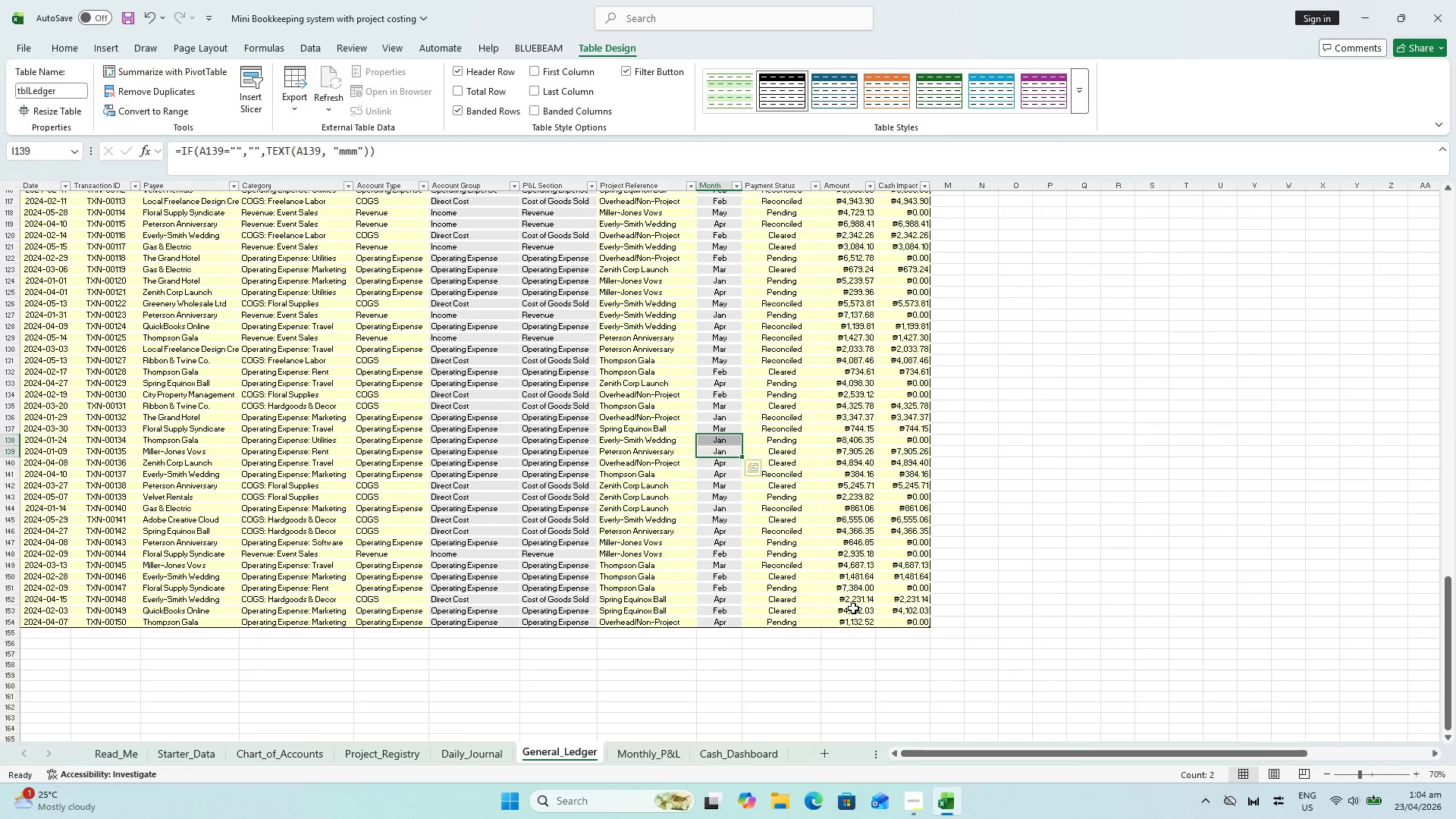 
scroll: coordinate [648, 409], scroll_direction: up, amount: 51.0
 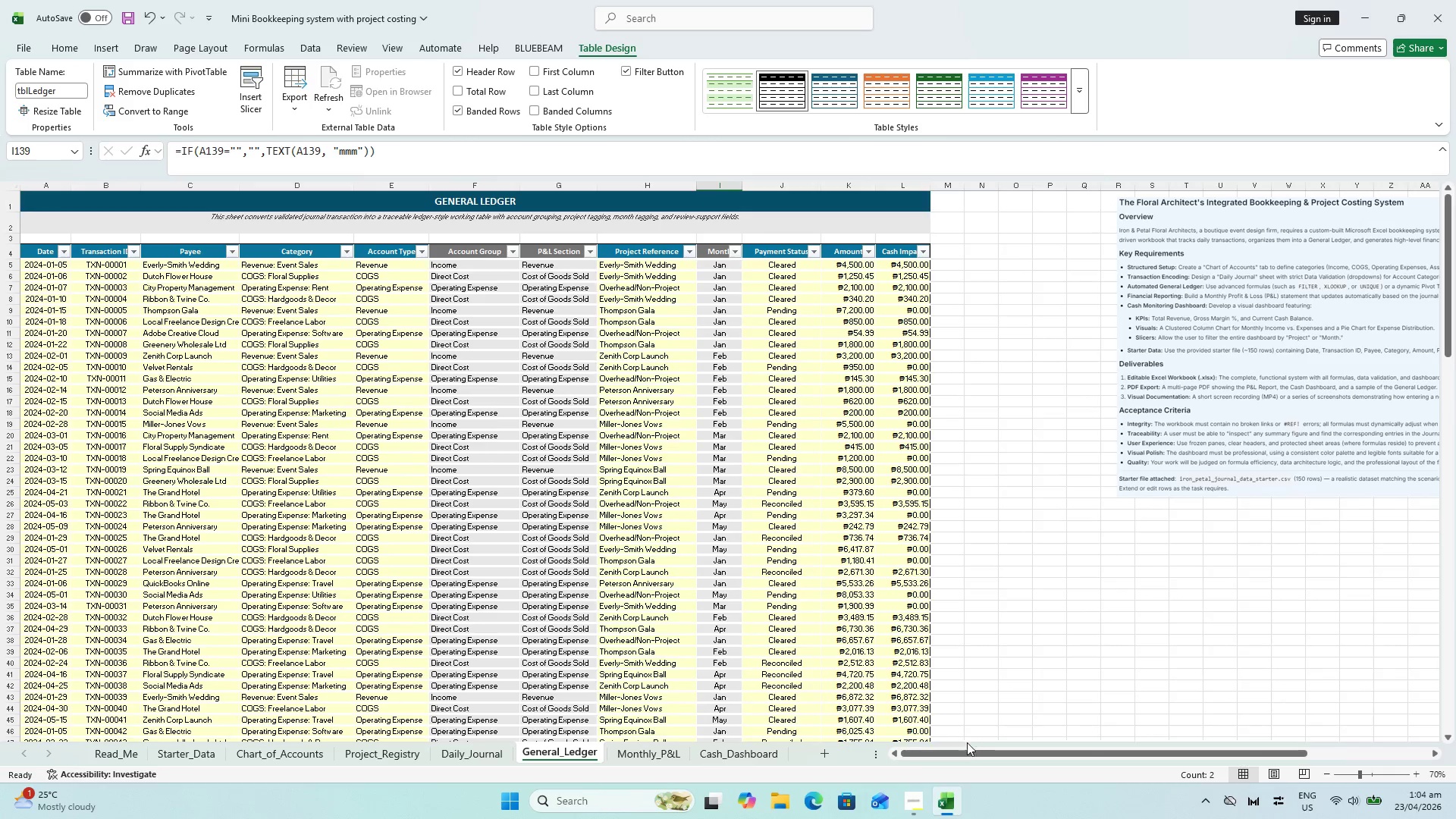 
left_click_drag(start_coordinate=[970, 751], to_coordinate=[842, 747])
 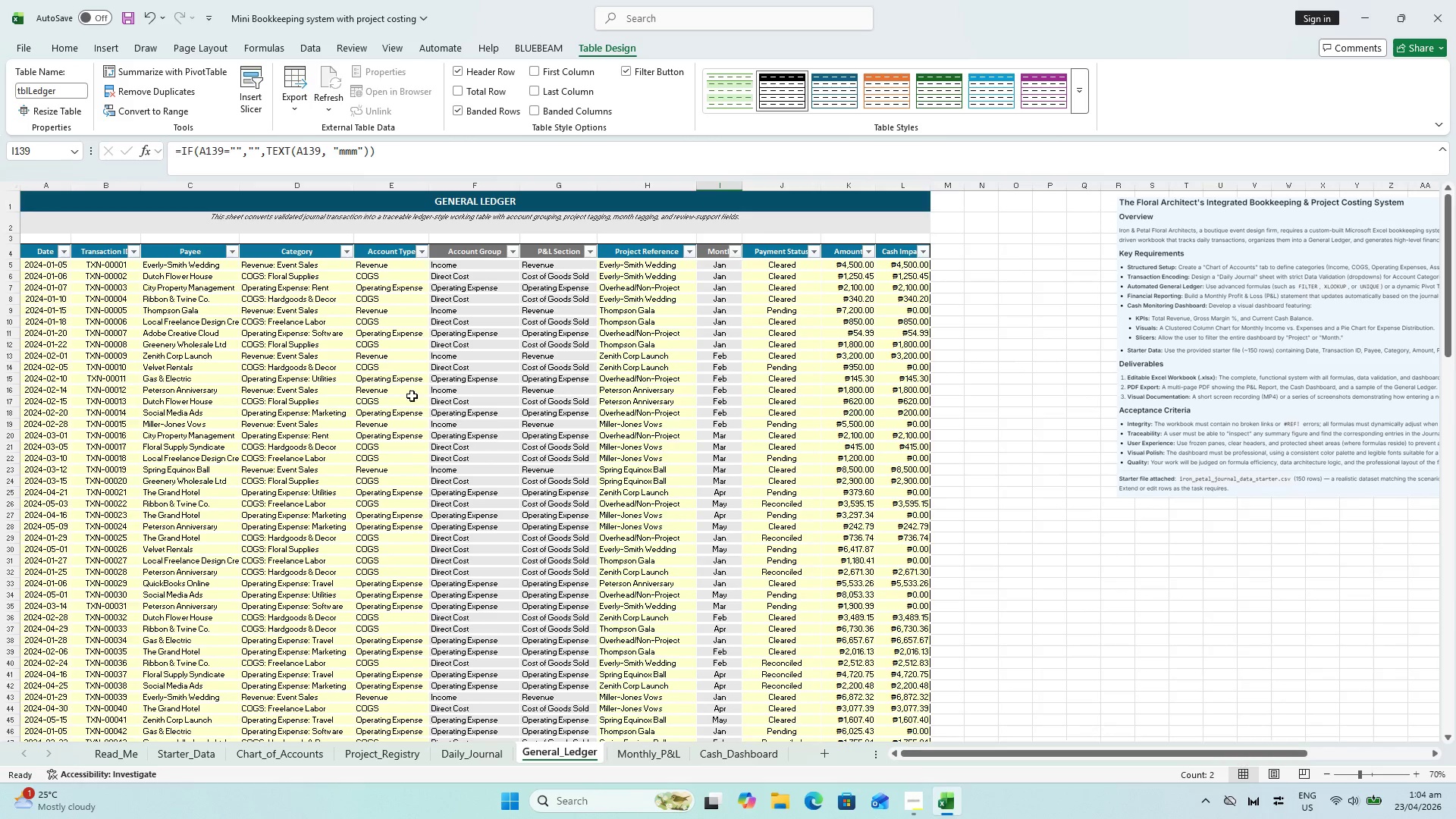 
hold_key(key=ControlLeft, duration=0.48)
scroll: coordinate [487, 413], scroll_direction: up, amount: 6.0
 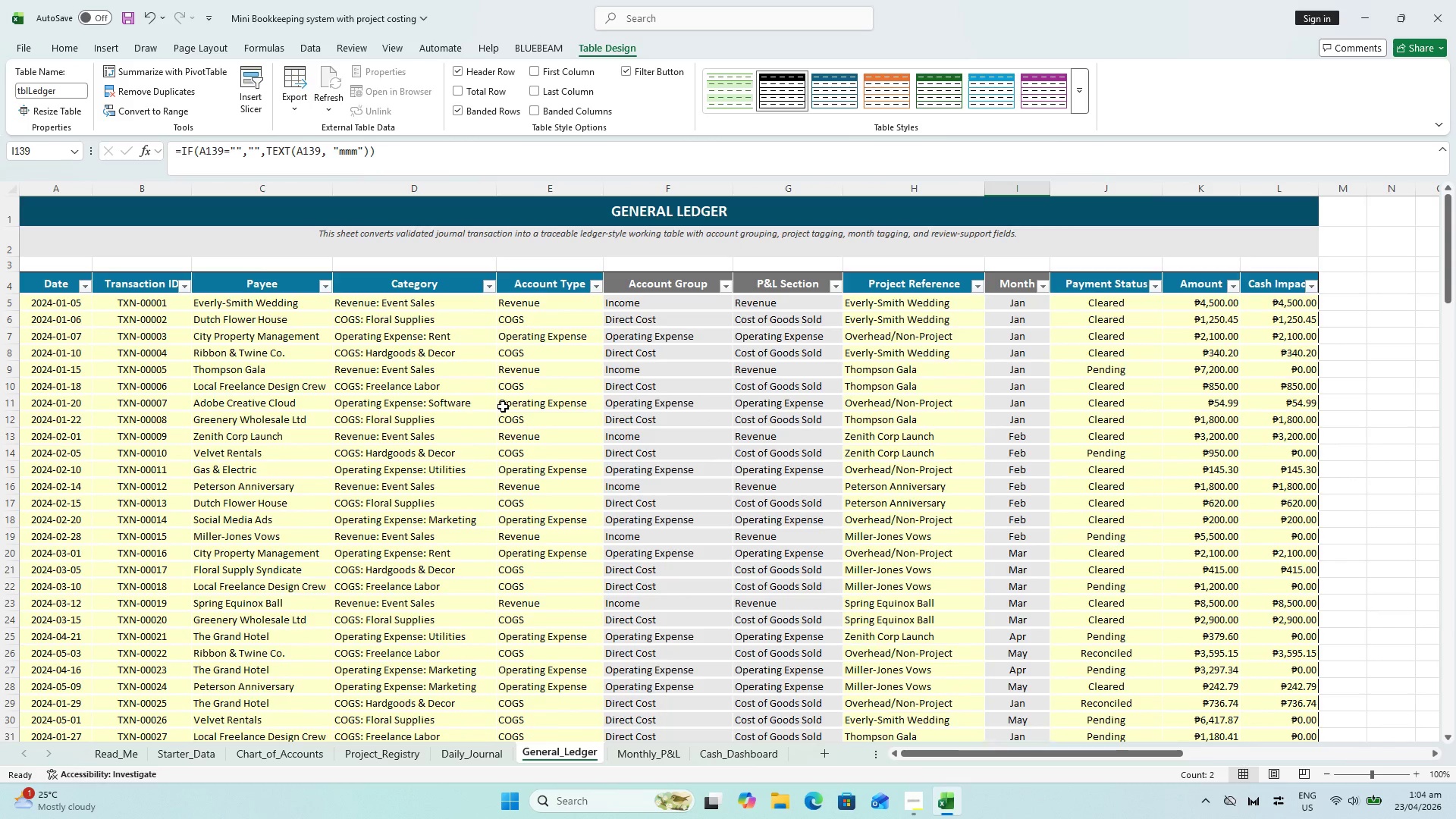 
left_click([505, 406])
 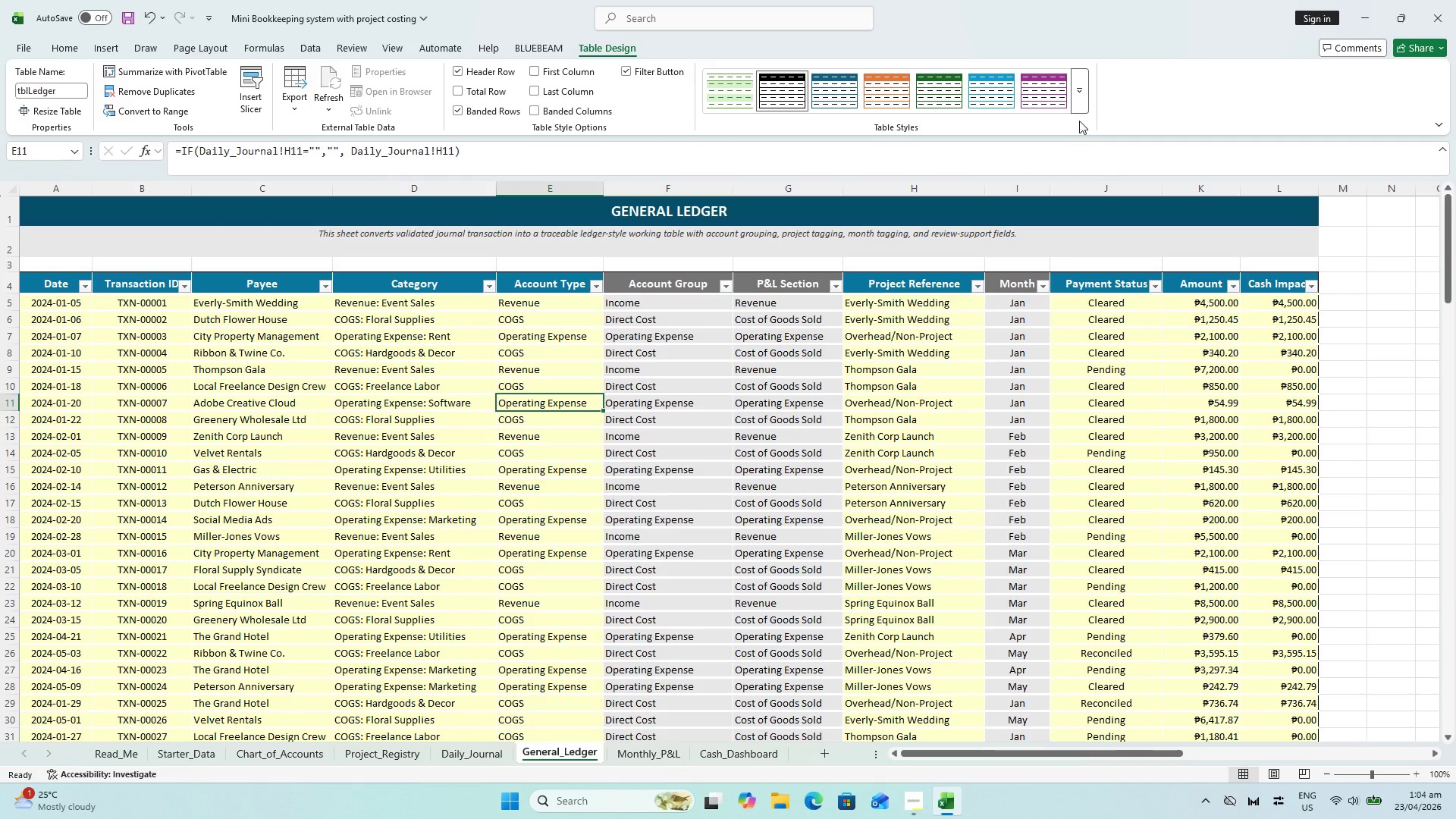 
left_click([1075, 99])
 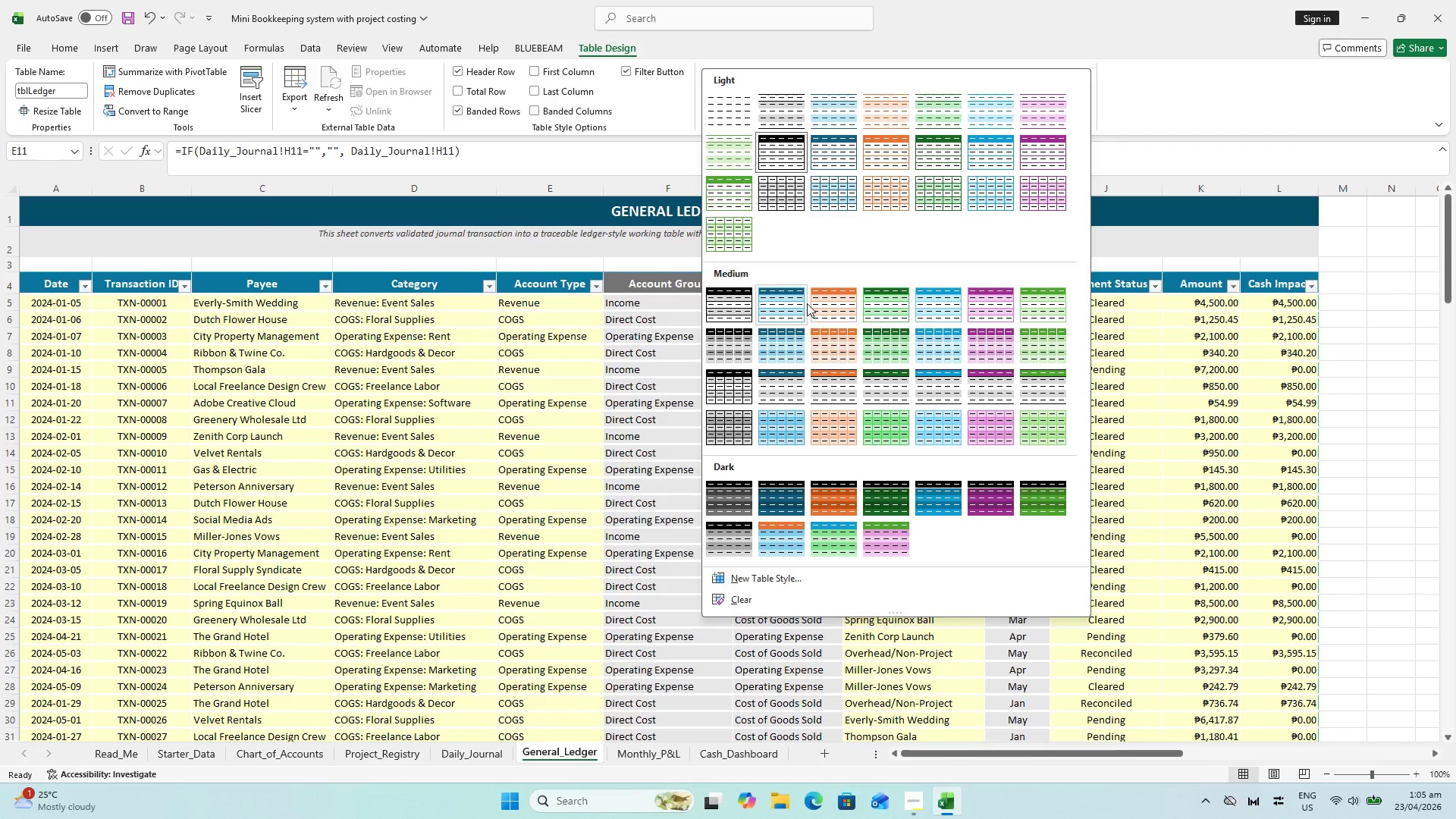 
left_click([789, 353])
 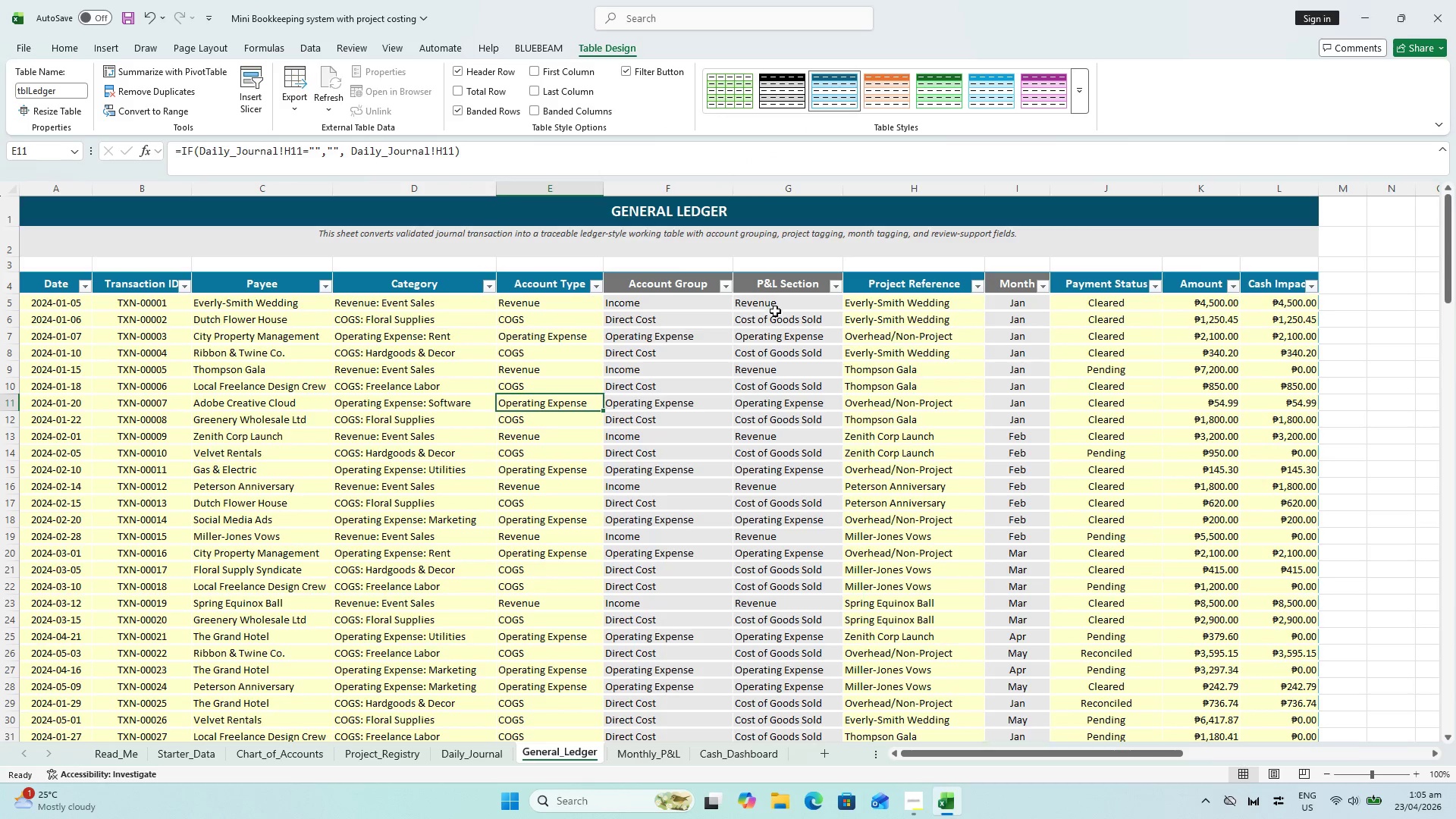 
scroll: coordinate [205, 349], scroll_direction: up, amount: 2.0
 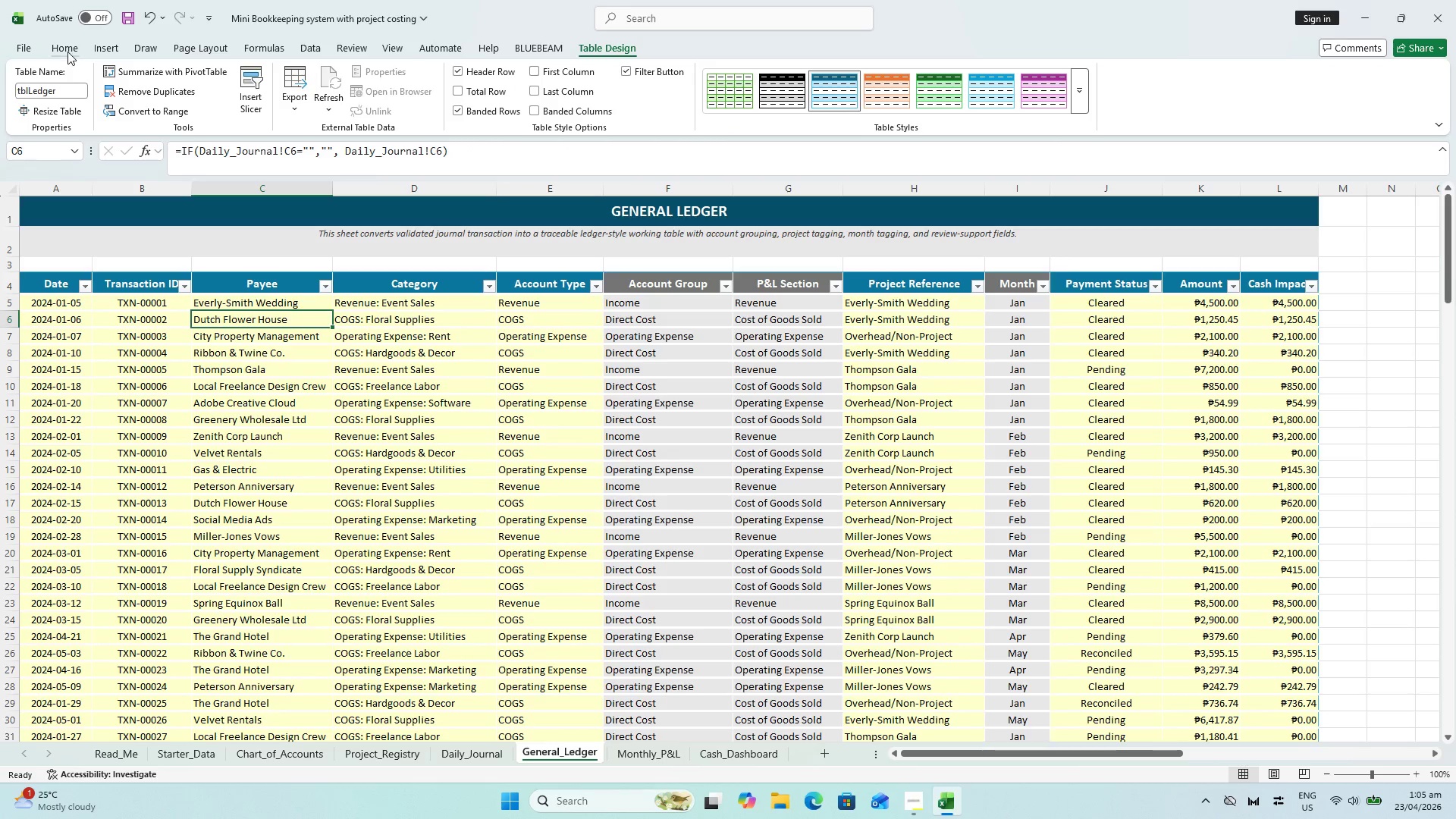 
left_click([1080, 98])
 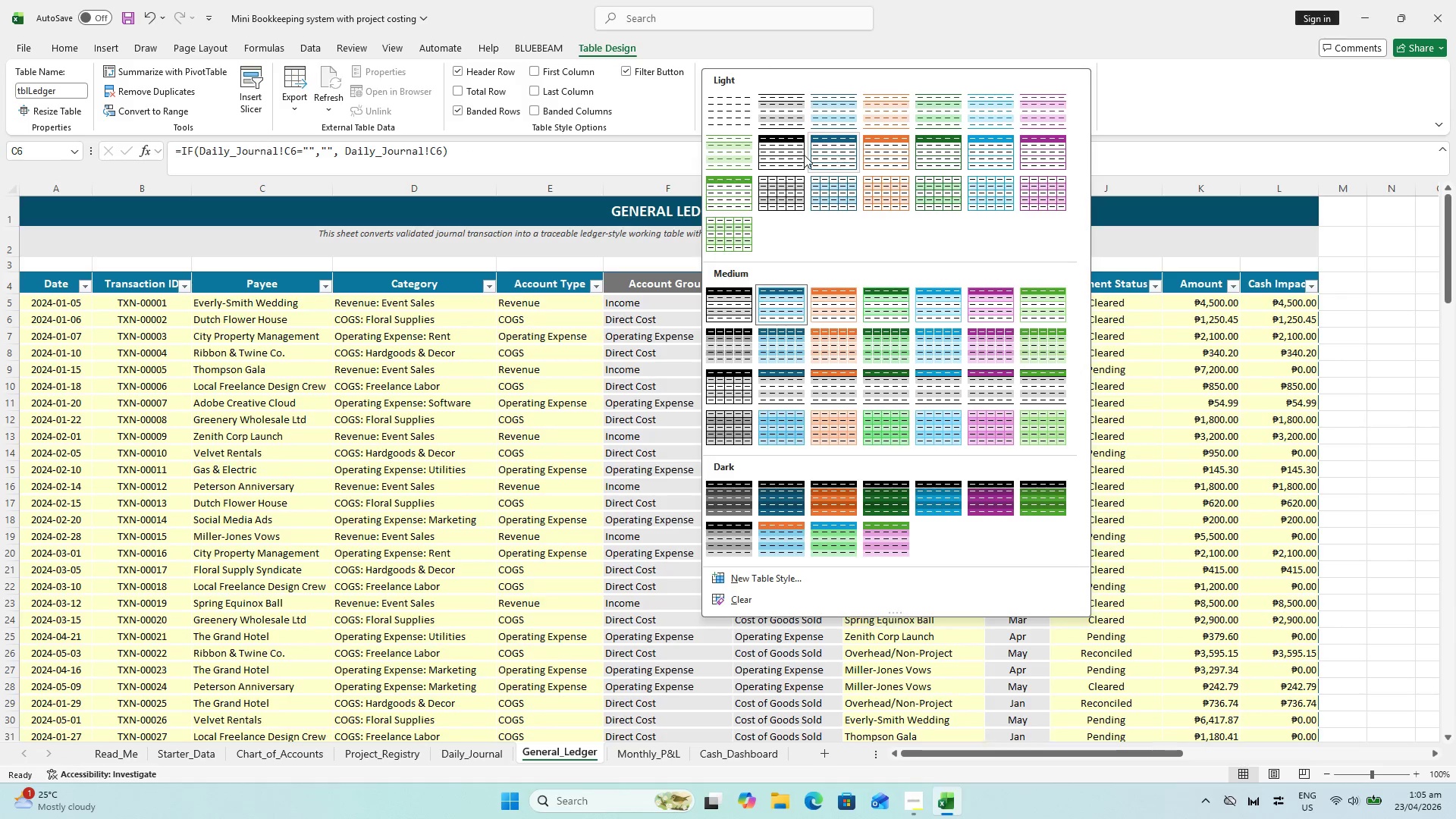 
left_click([780, 155])
 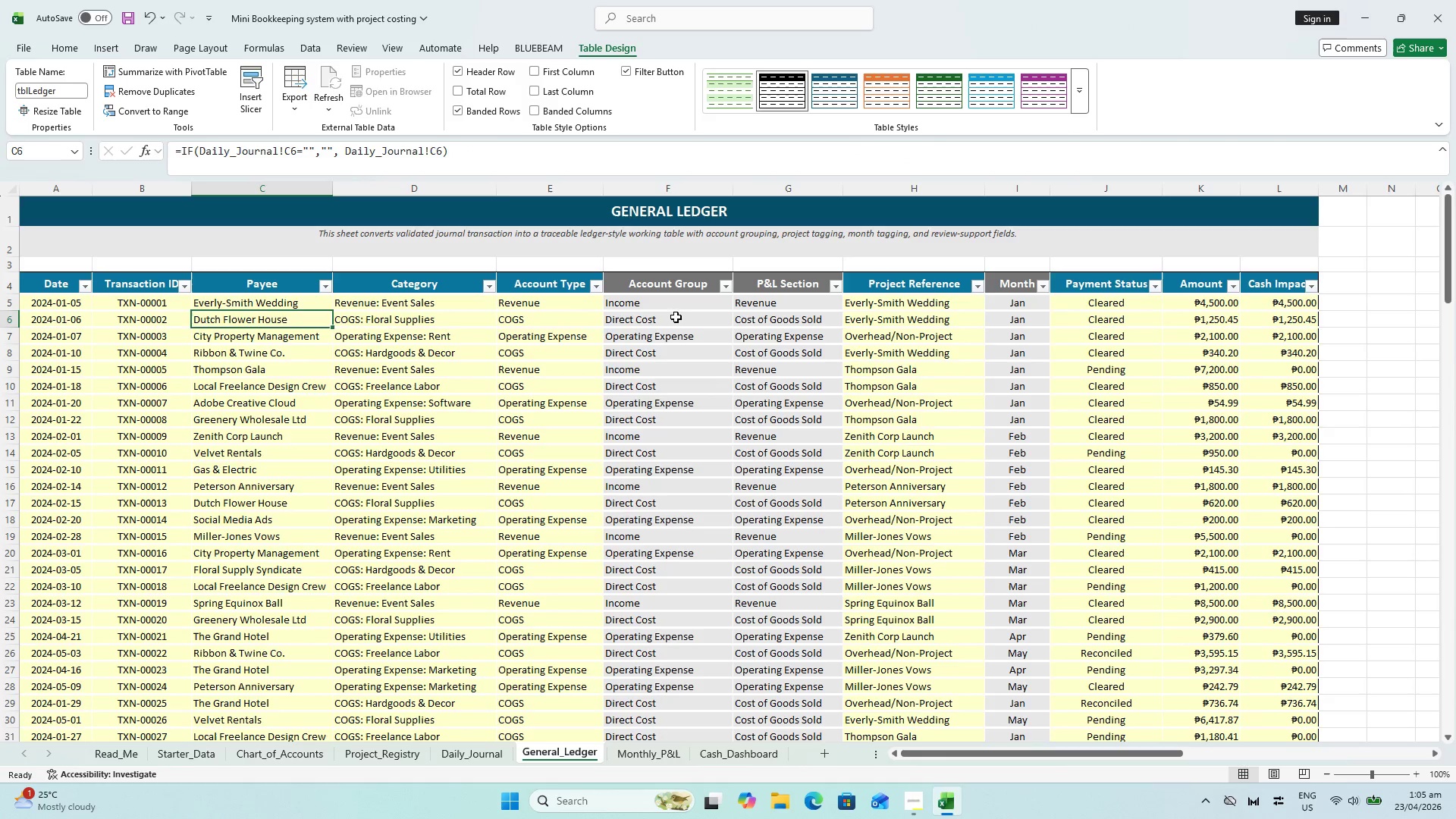 
left_click_drag(start_coordinate=[636, 403], to_coordinate=[635, 407])
 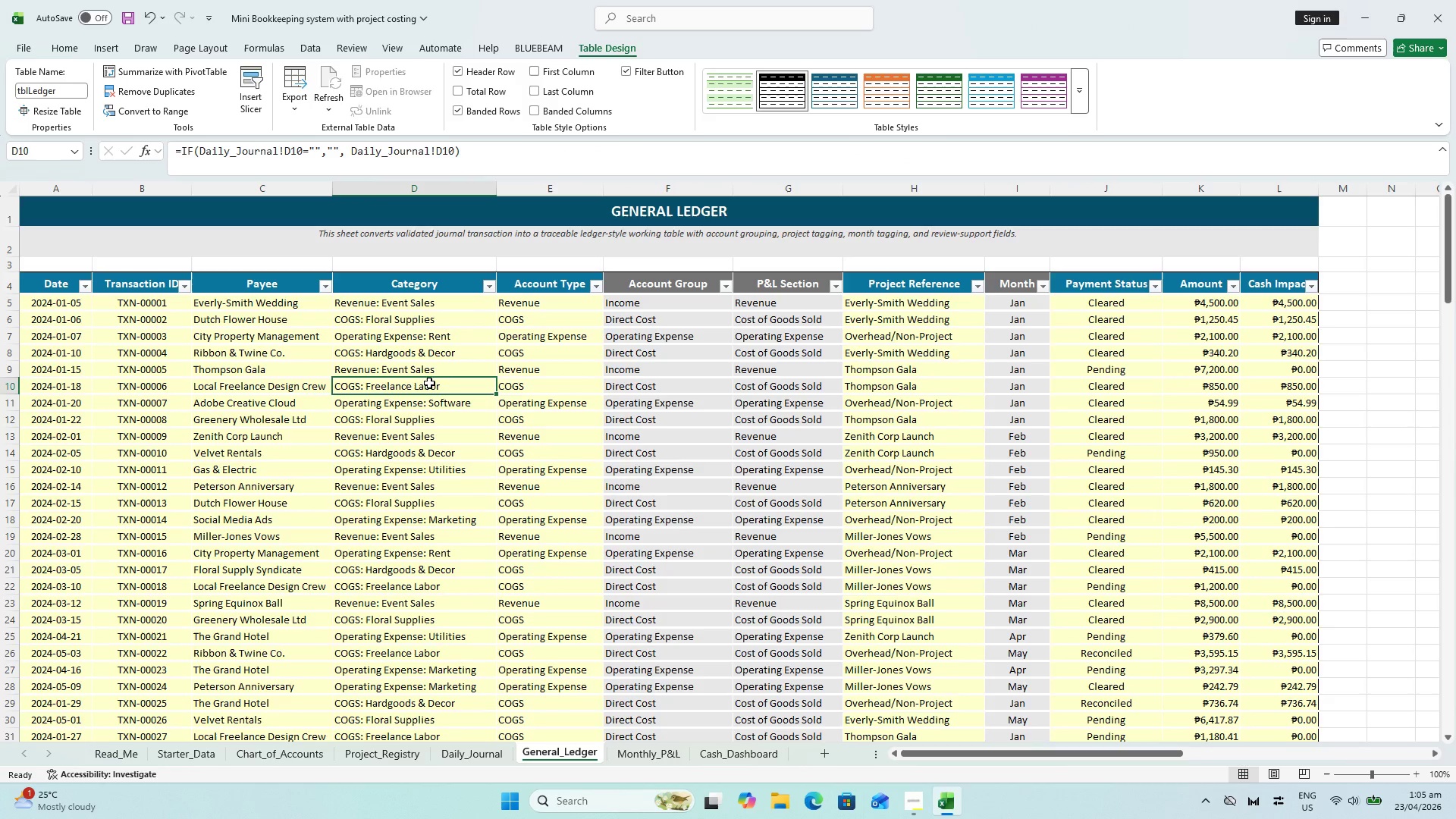 
scroll: coordinate [643, 560], scroll_direction: down, amount: 56.0
 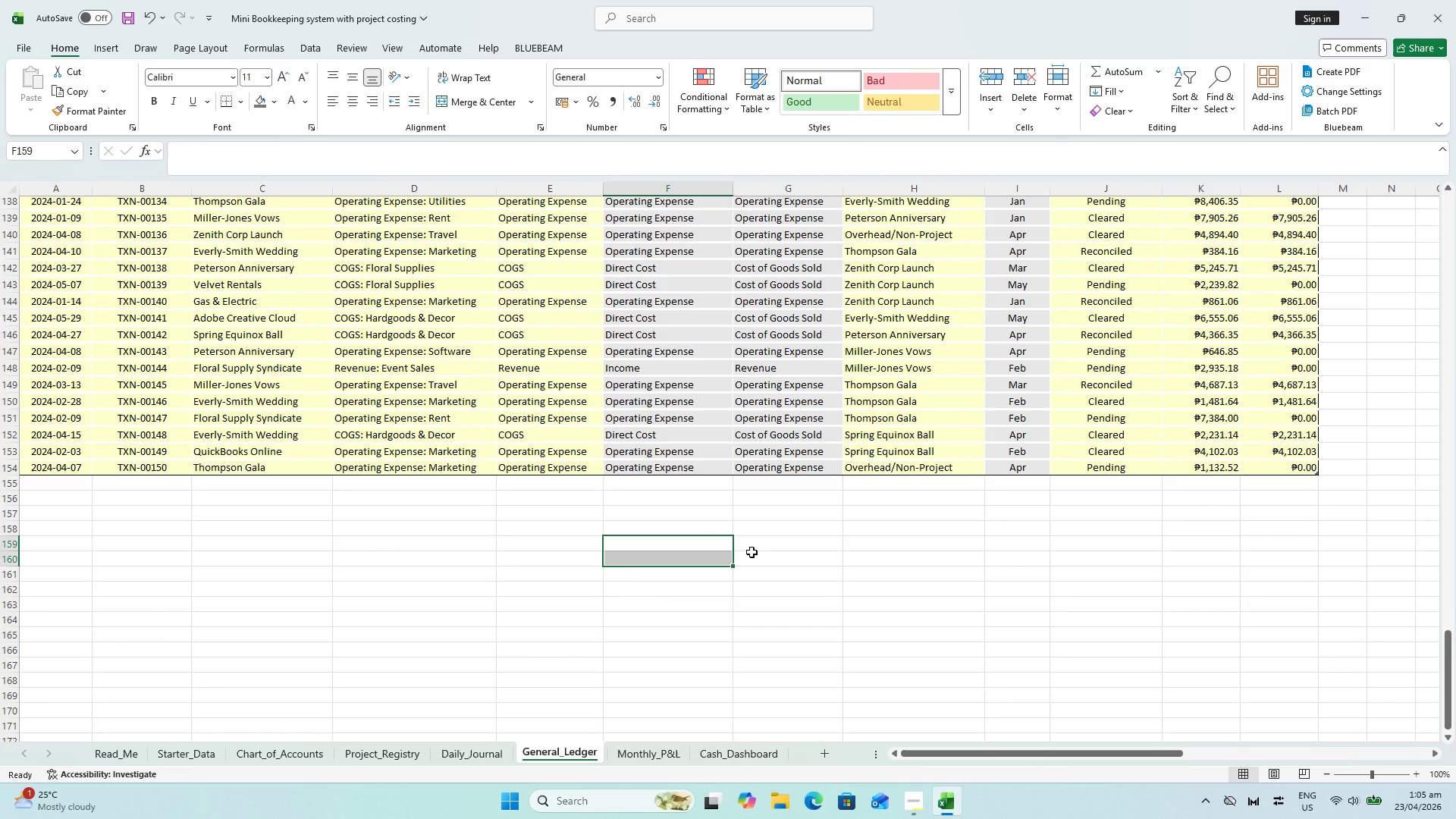 
key(Control+P)
 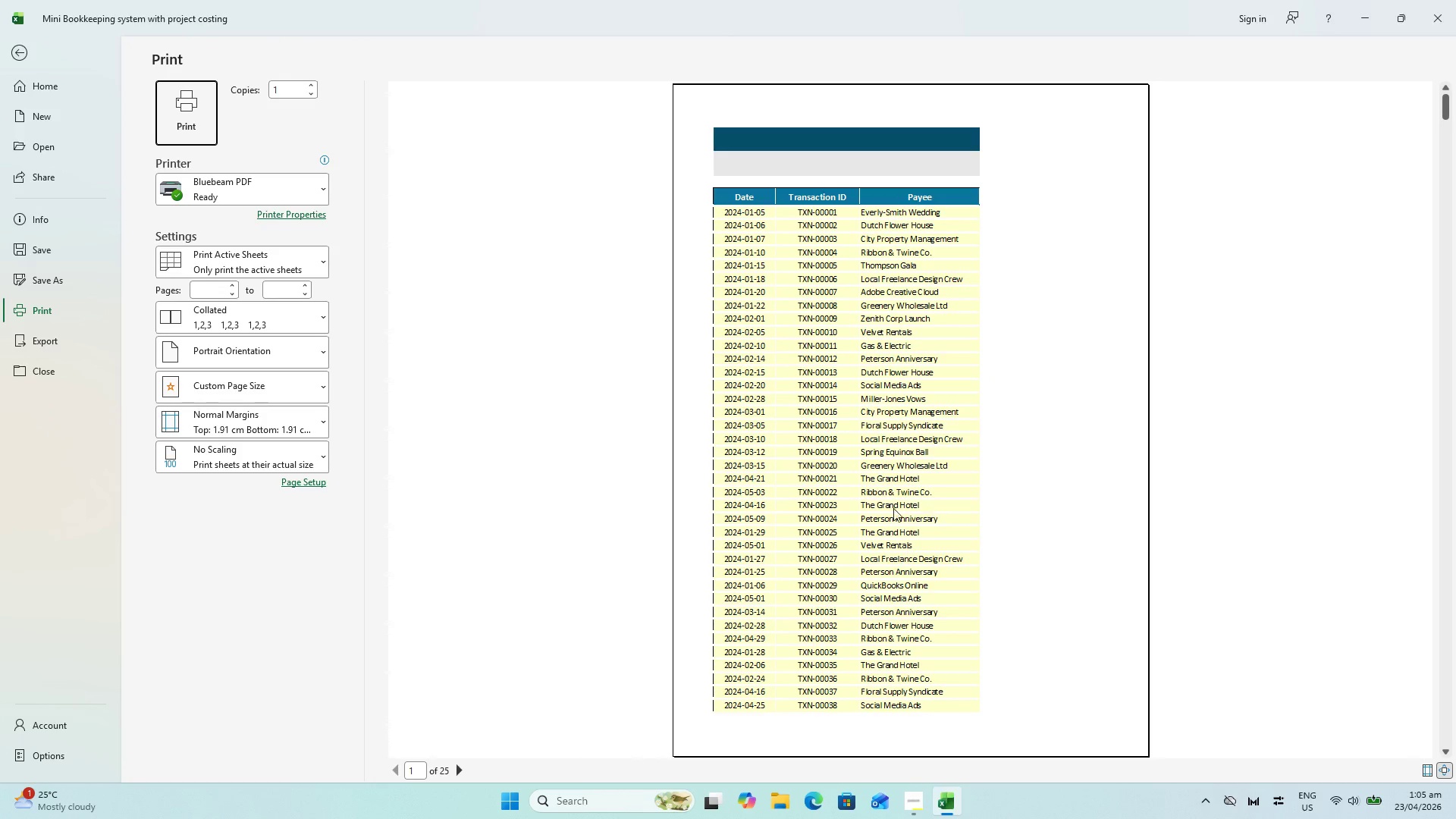 
key(Escape)
 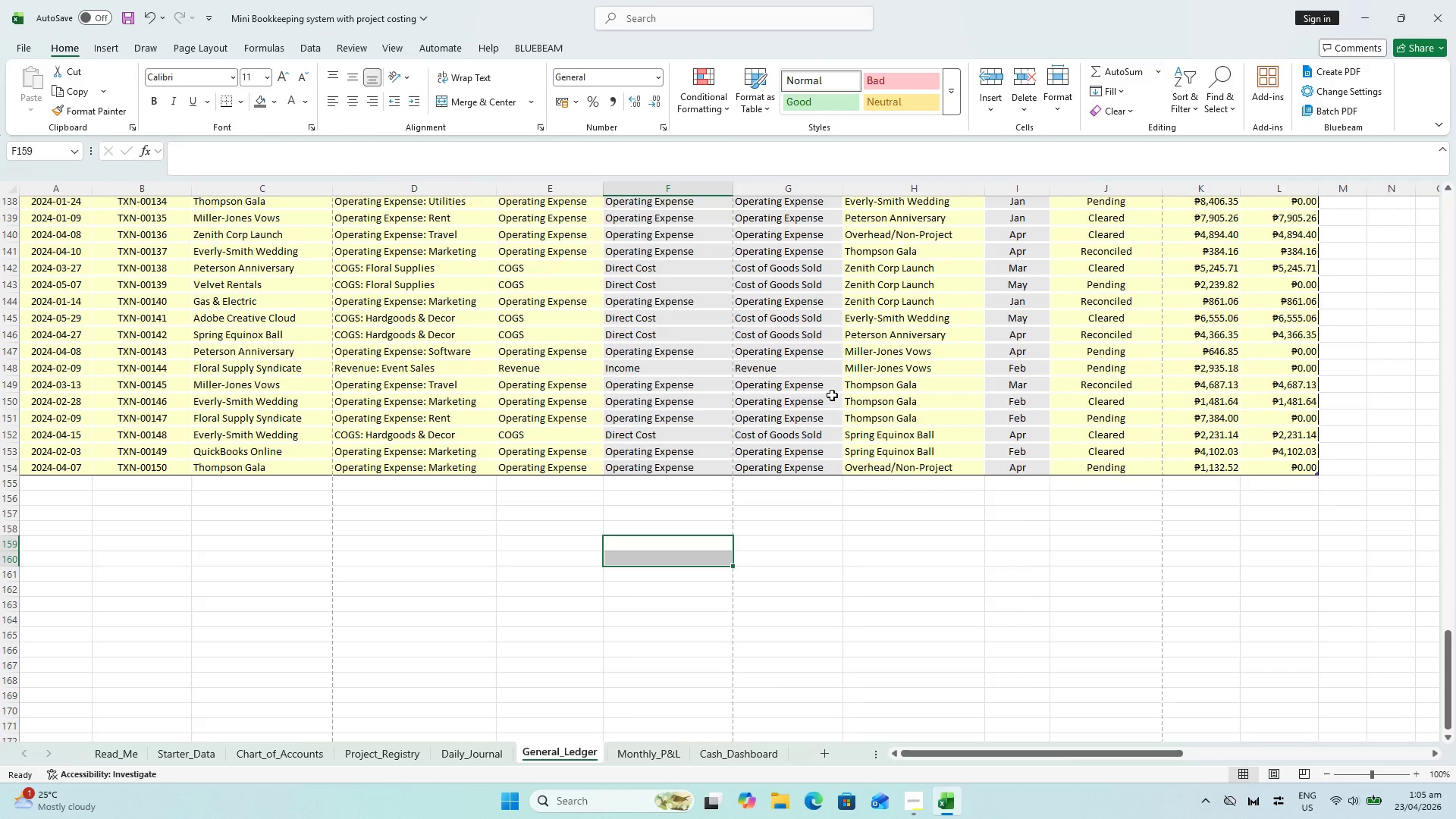 
scroll: coordinate [579, 431], scroll_direction: up, amount: 62.0
 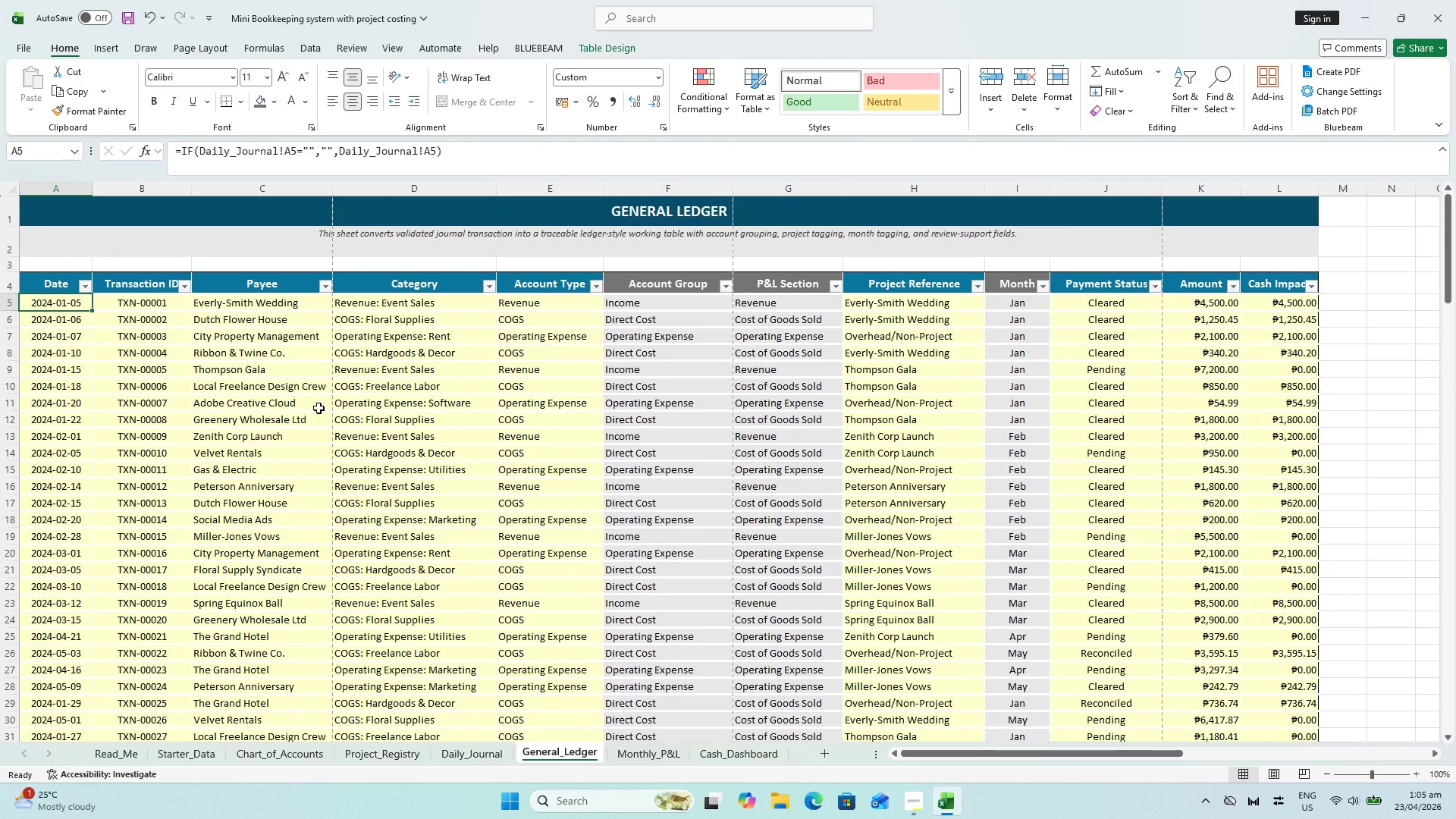 
scroll: coordinate [1449, 551], scroll_direction: down, amount: 1.0
 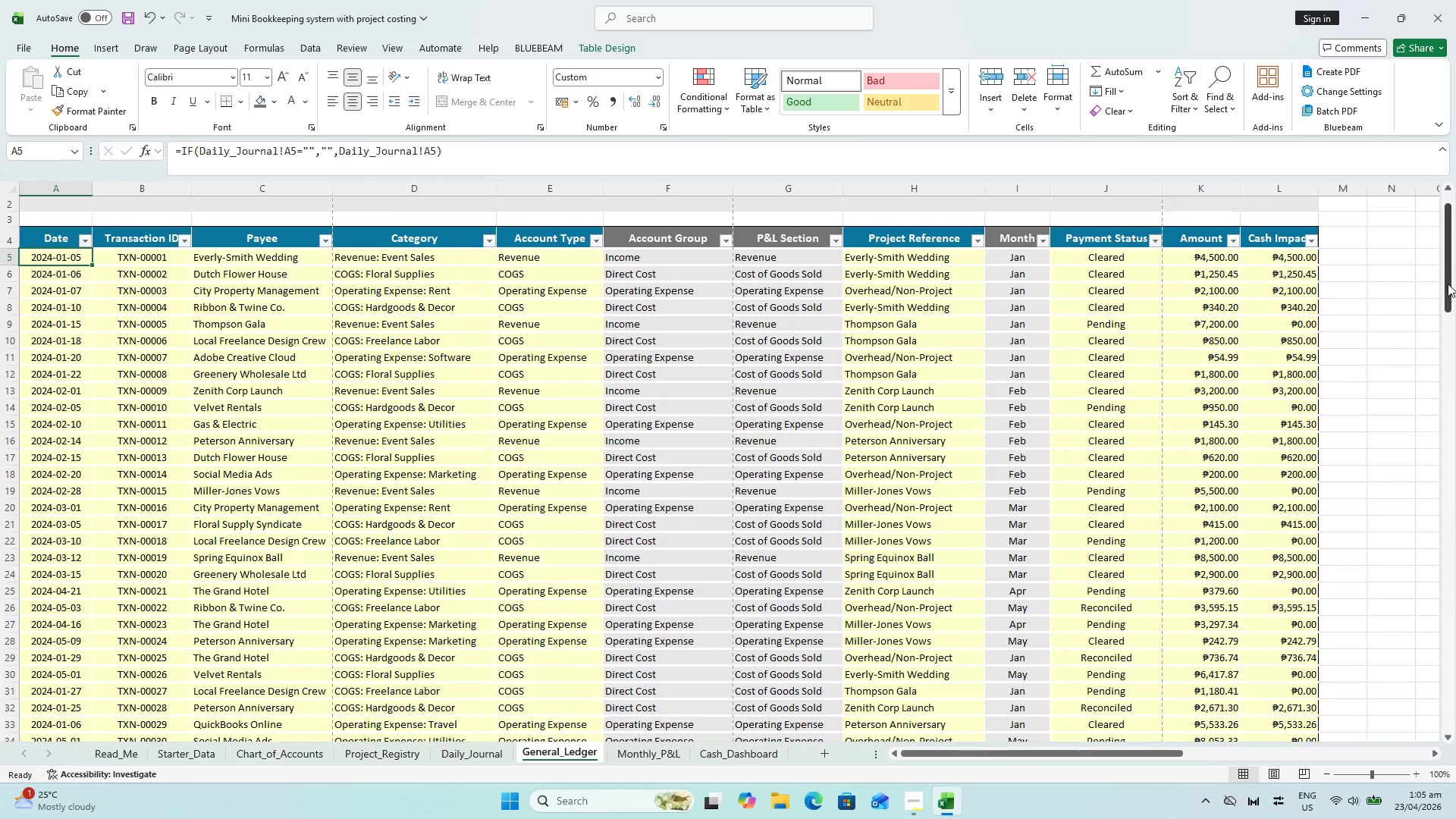 
left_click_drag(start_coordinate=[1448, 284], to_coordinate=[1372, 785])
 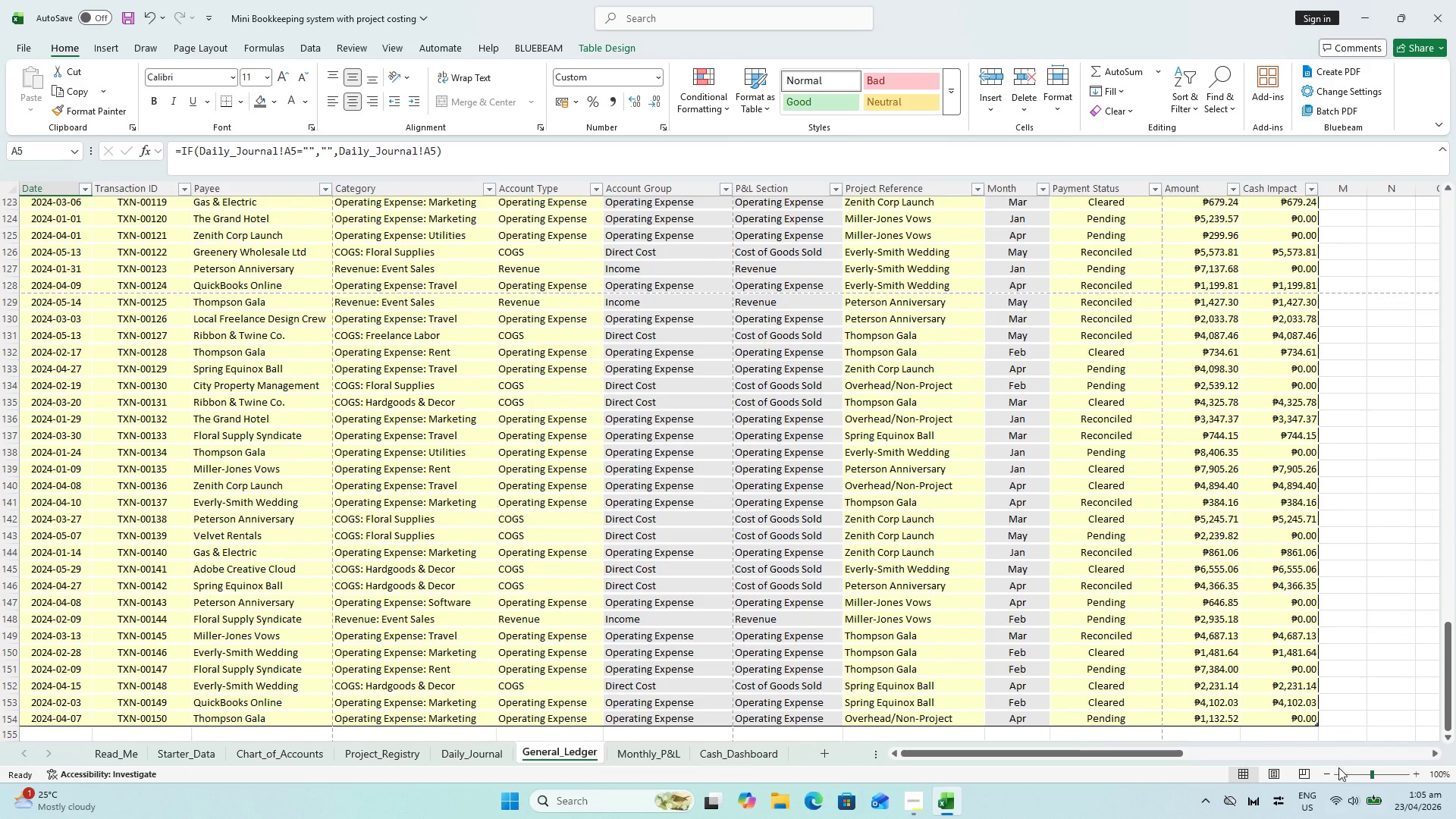 
key(Shift+CapsLock)
 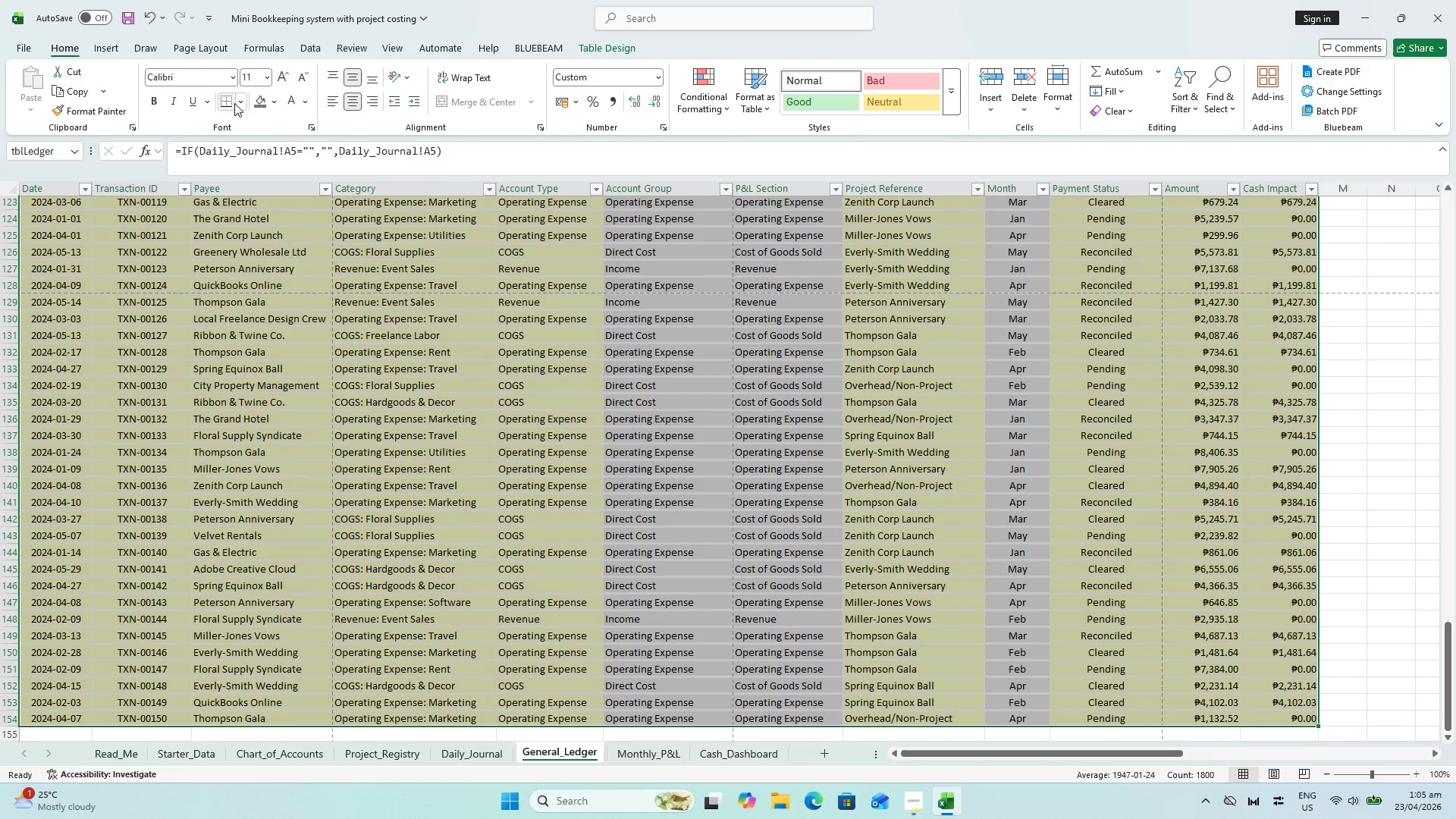 
left_click([240, 102])
 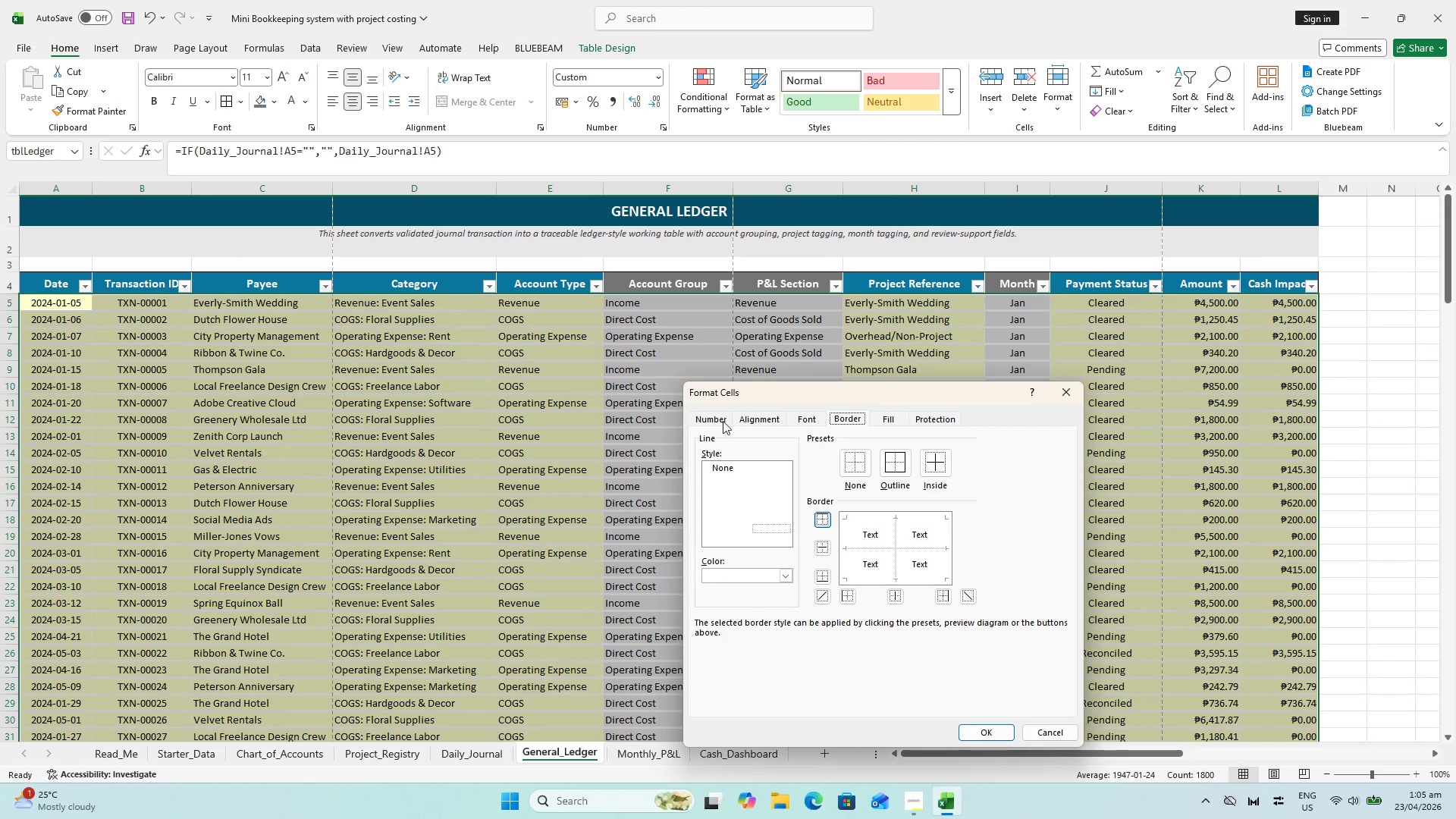 
left_click([785, 574])
 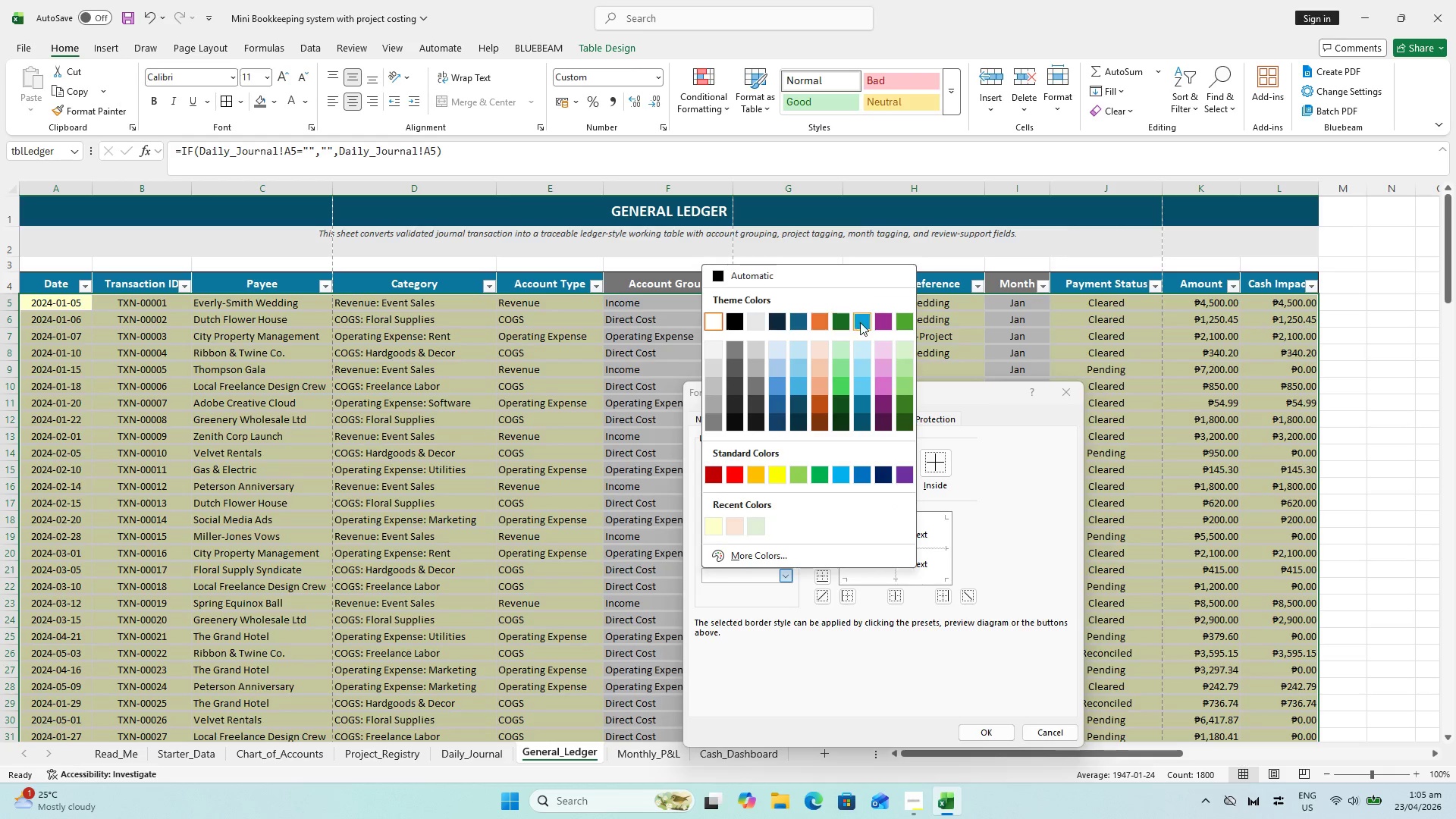 
left_click([798, 349])
 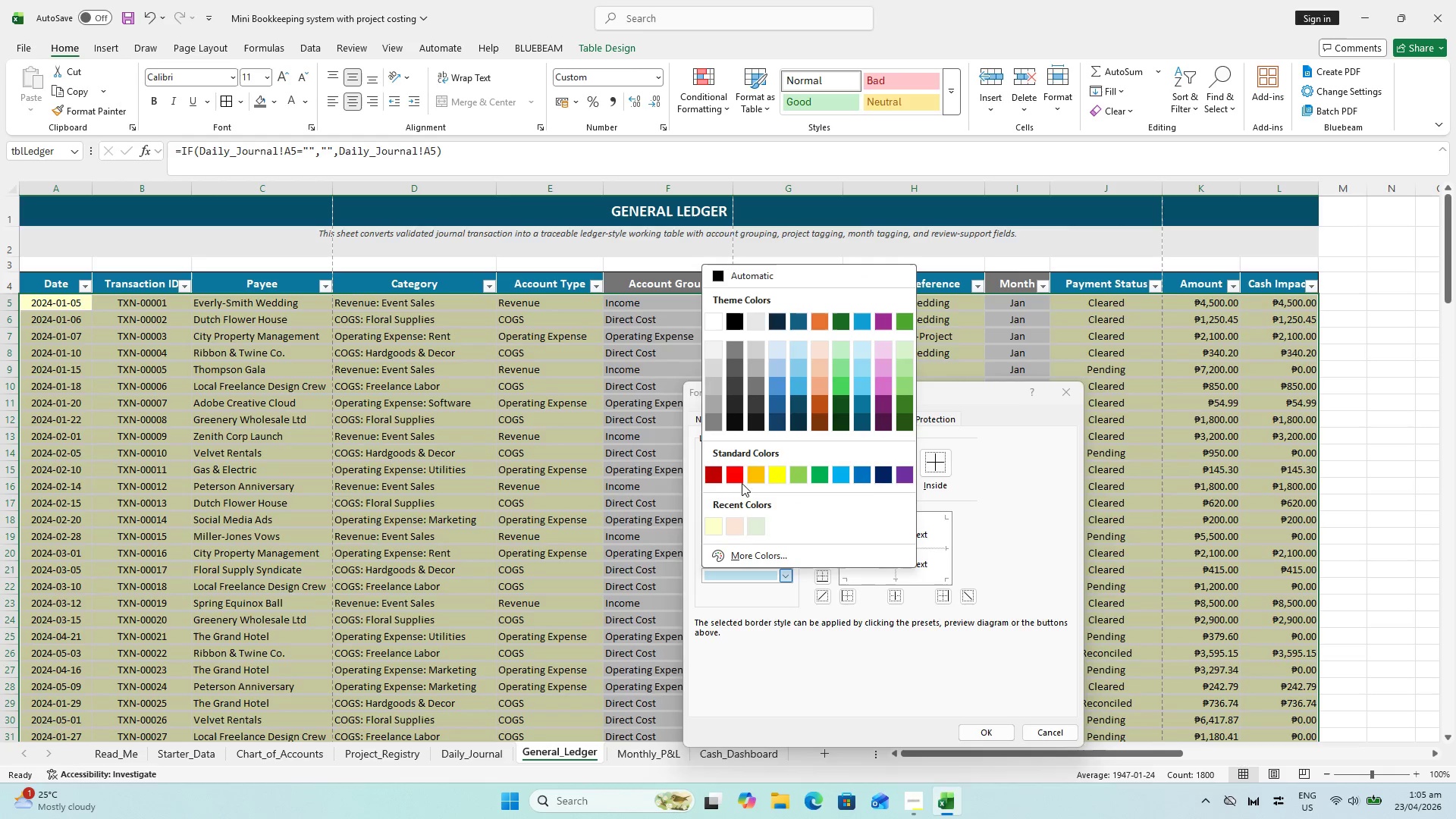 
left_click([783, 344])
 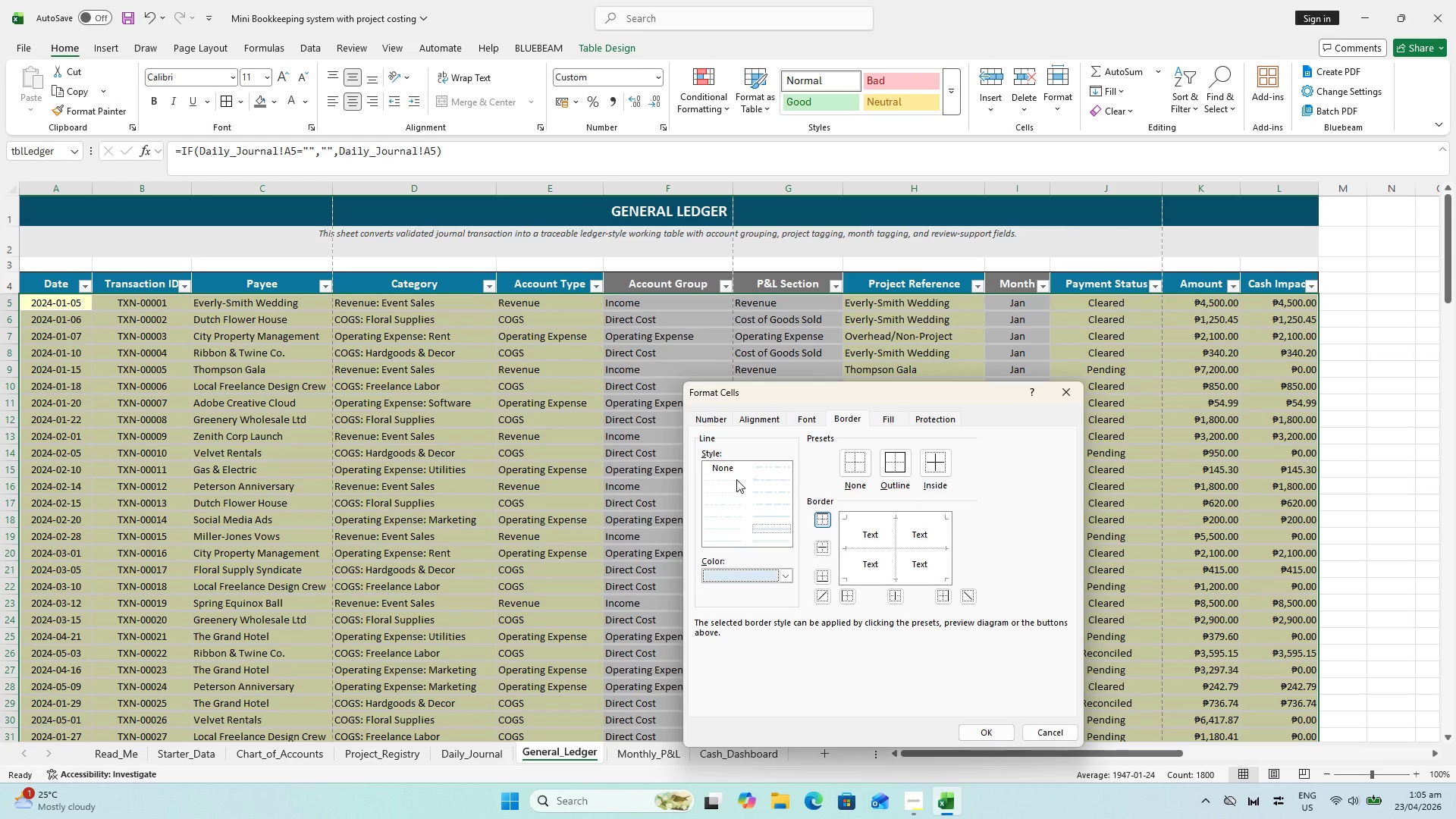 
left_click([730, 489])
 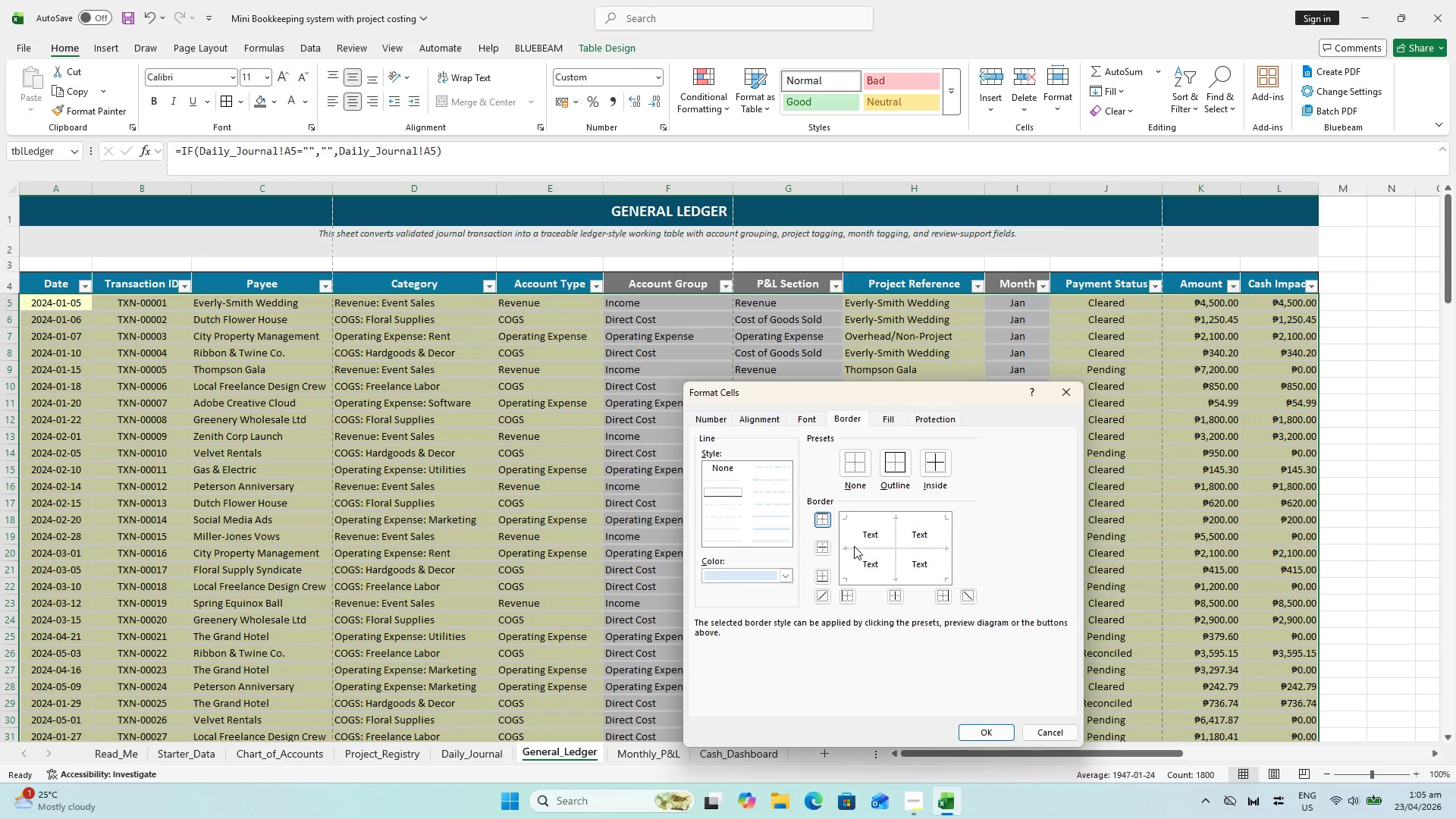 
left_click([865, 551])
 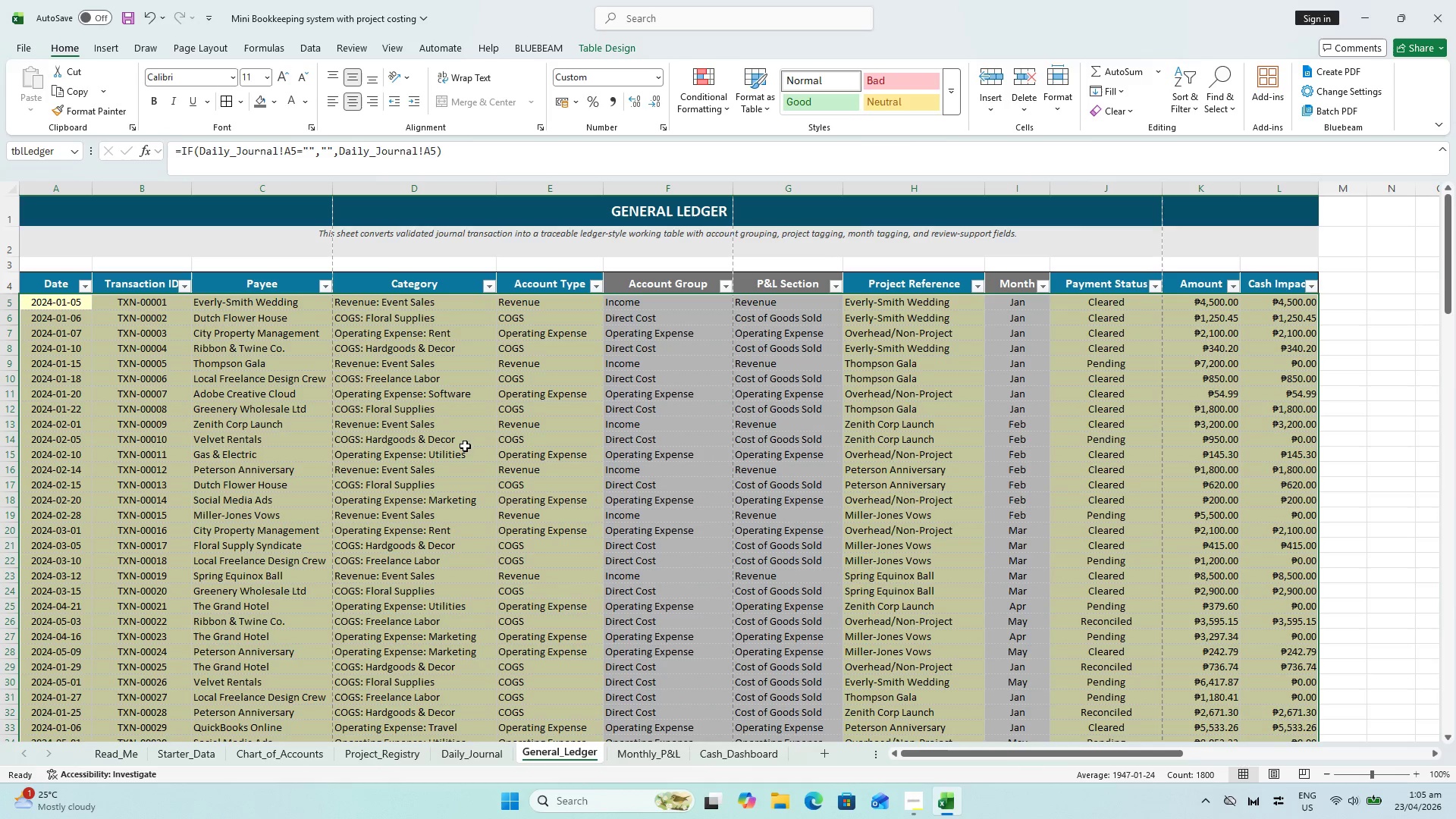 
left_click([443, 498])
 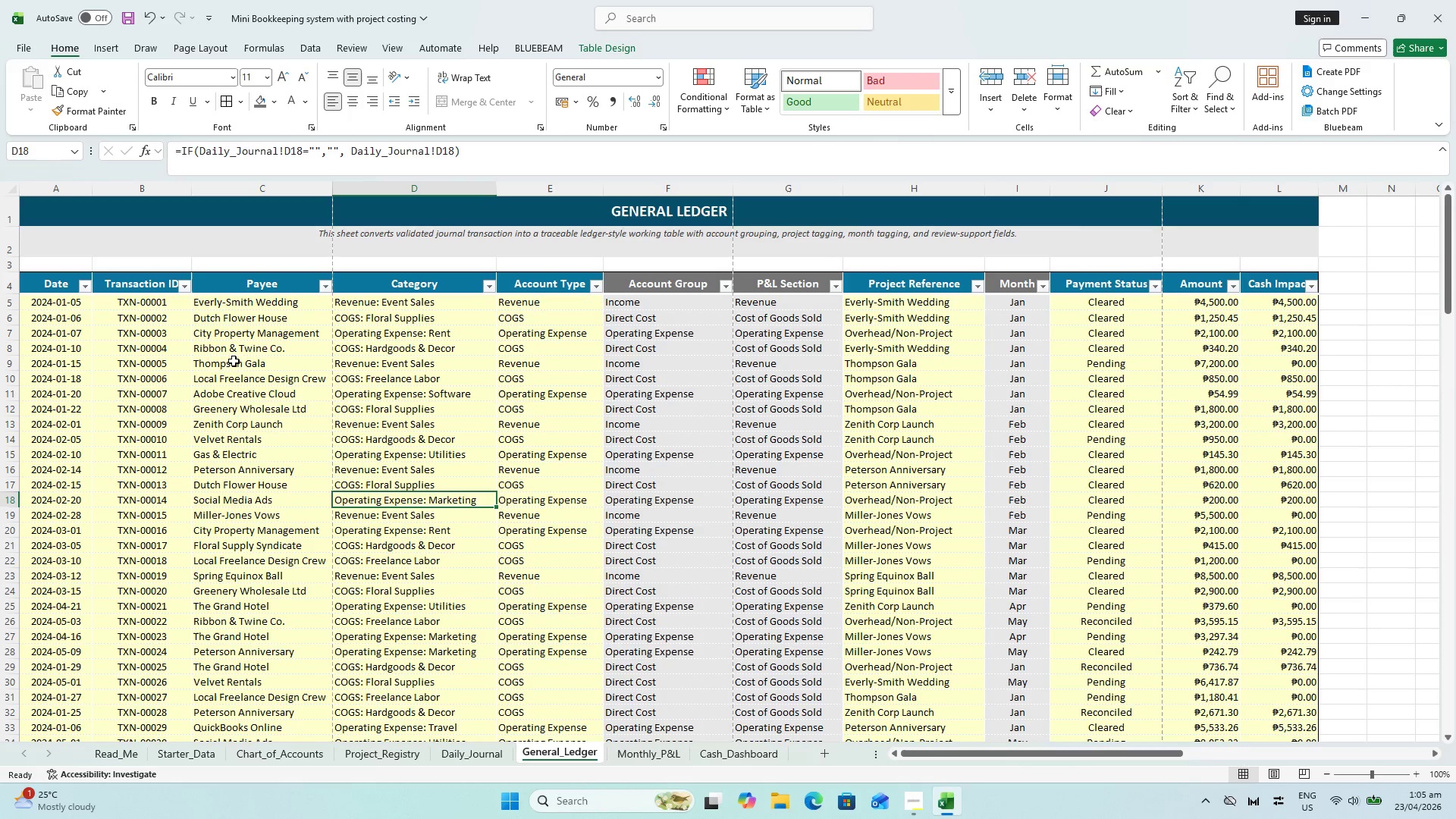 
scroll: coordinate [30, 305], scroll_direction: up, amount: 2.0
 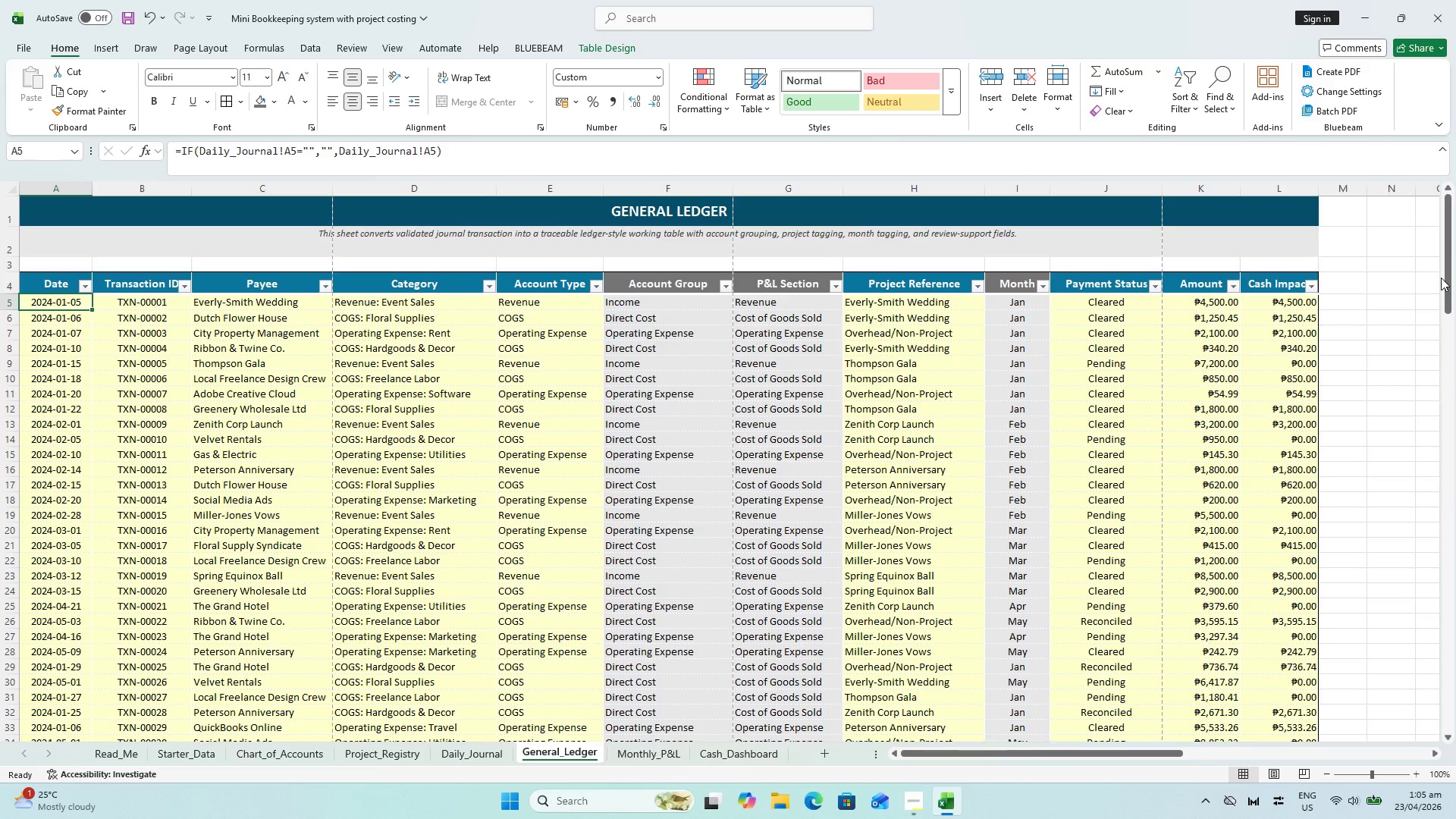 
left_click_drag(start_coordinate=[1446, 271], to_coordinate=[1401, 724])
 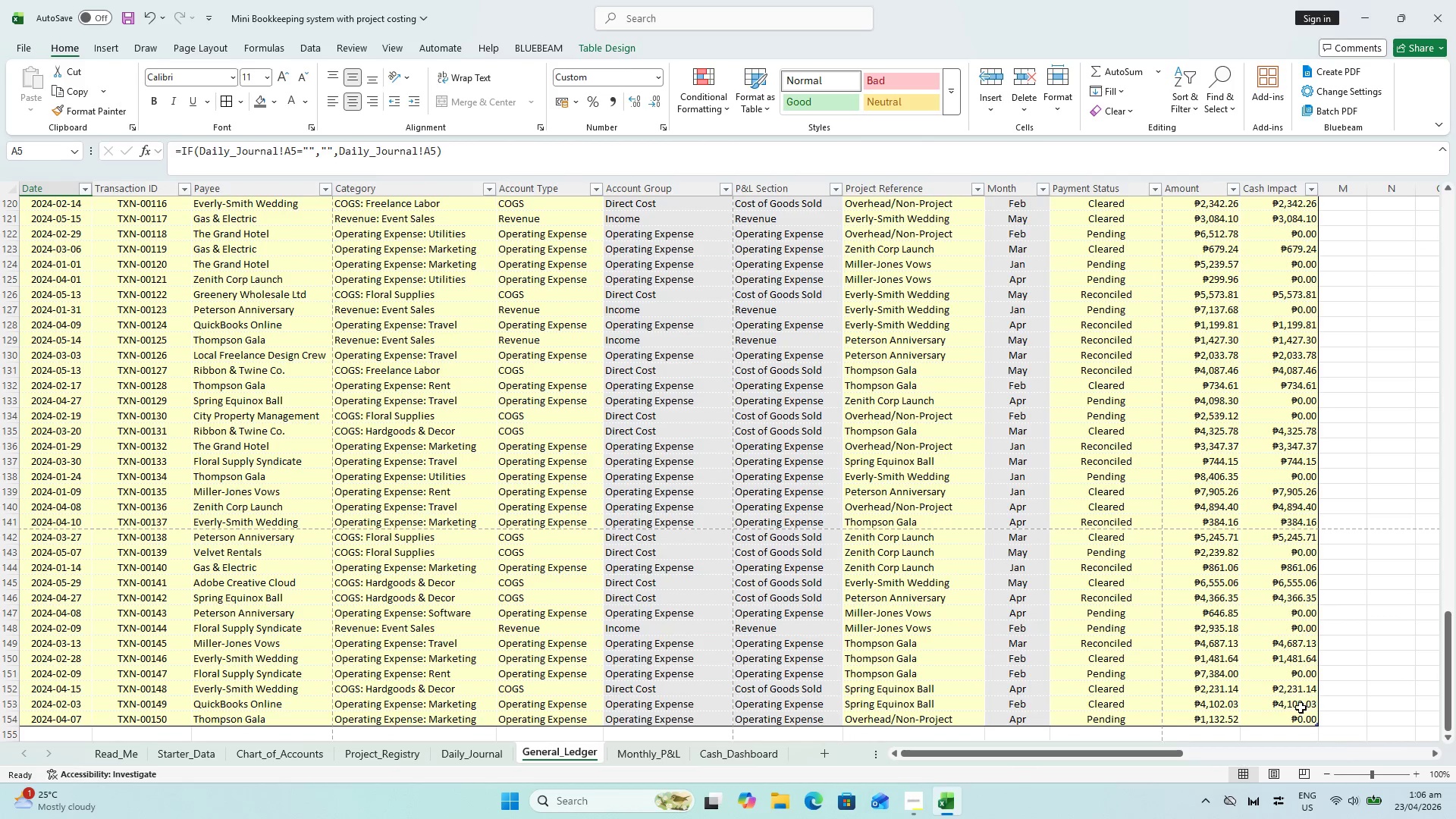 
hold_key(key=CapsLock, duration=0.61)
 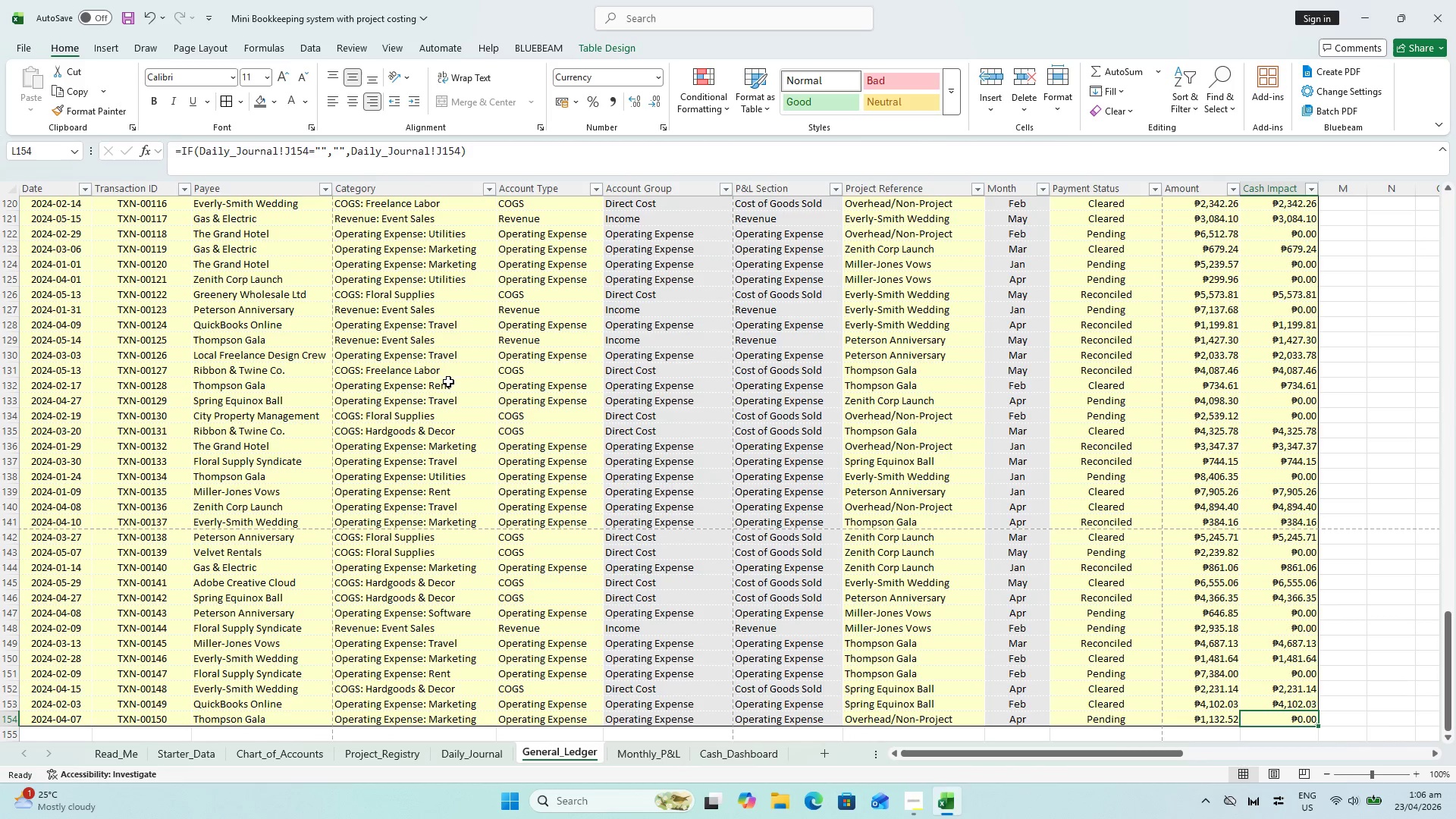 
left_click([1278, 719])
 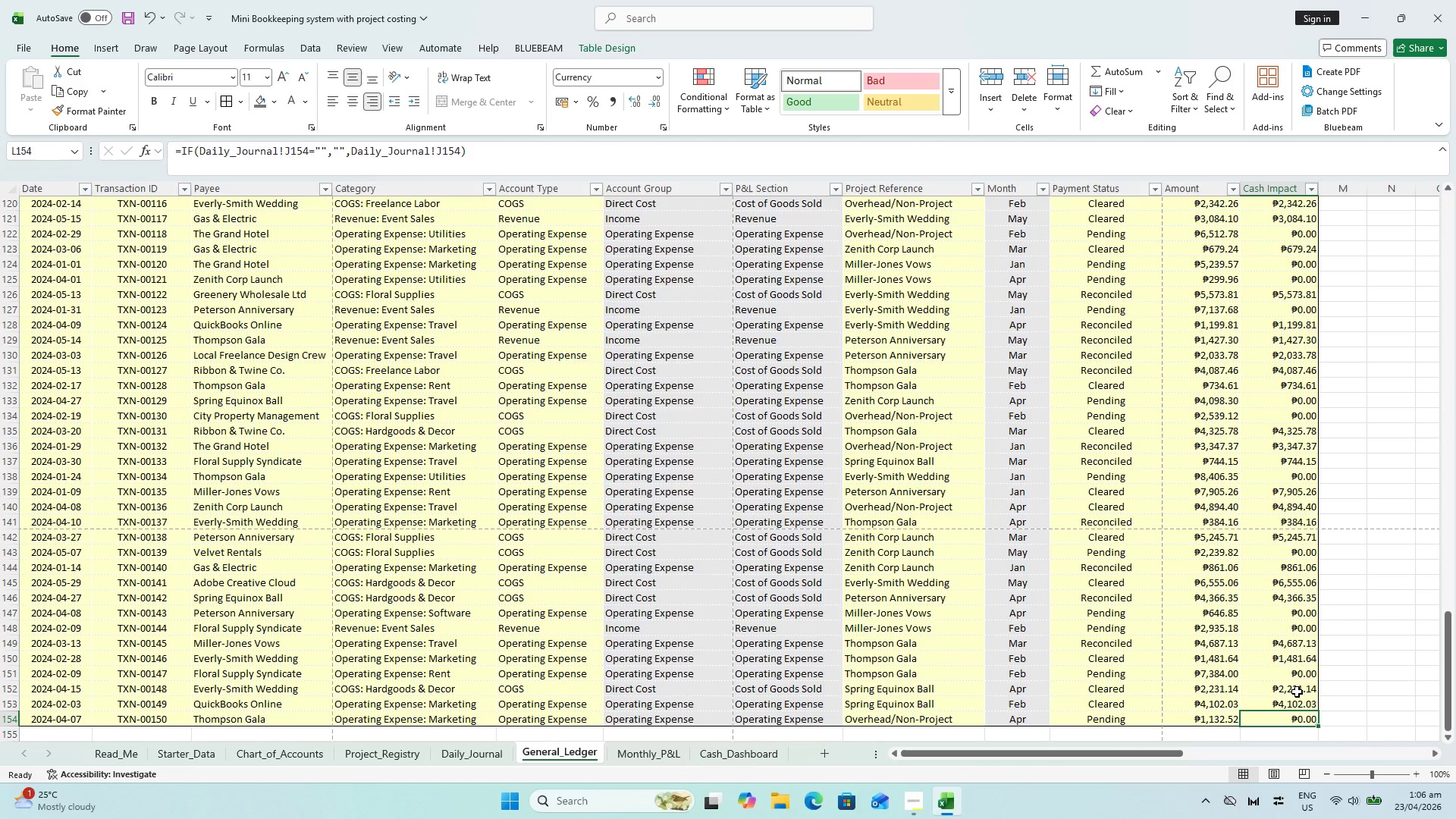 
left_click([1292, 721])
 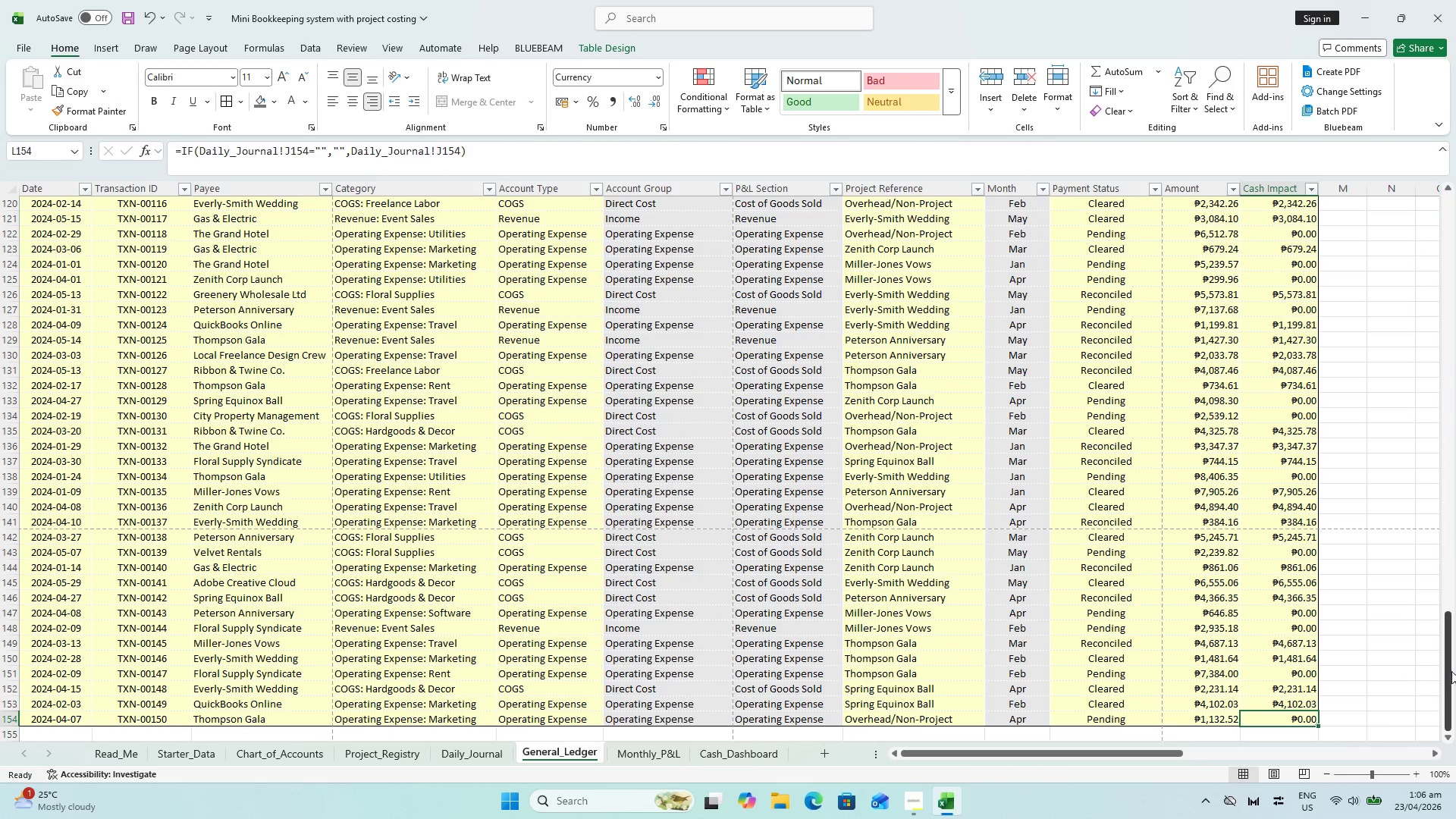 
left_click_drag(start_coordinate=[1450, 670], to_coordinate=[1446, 218])
 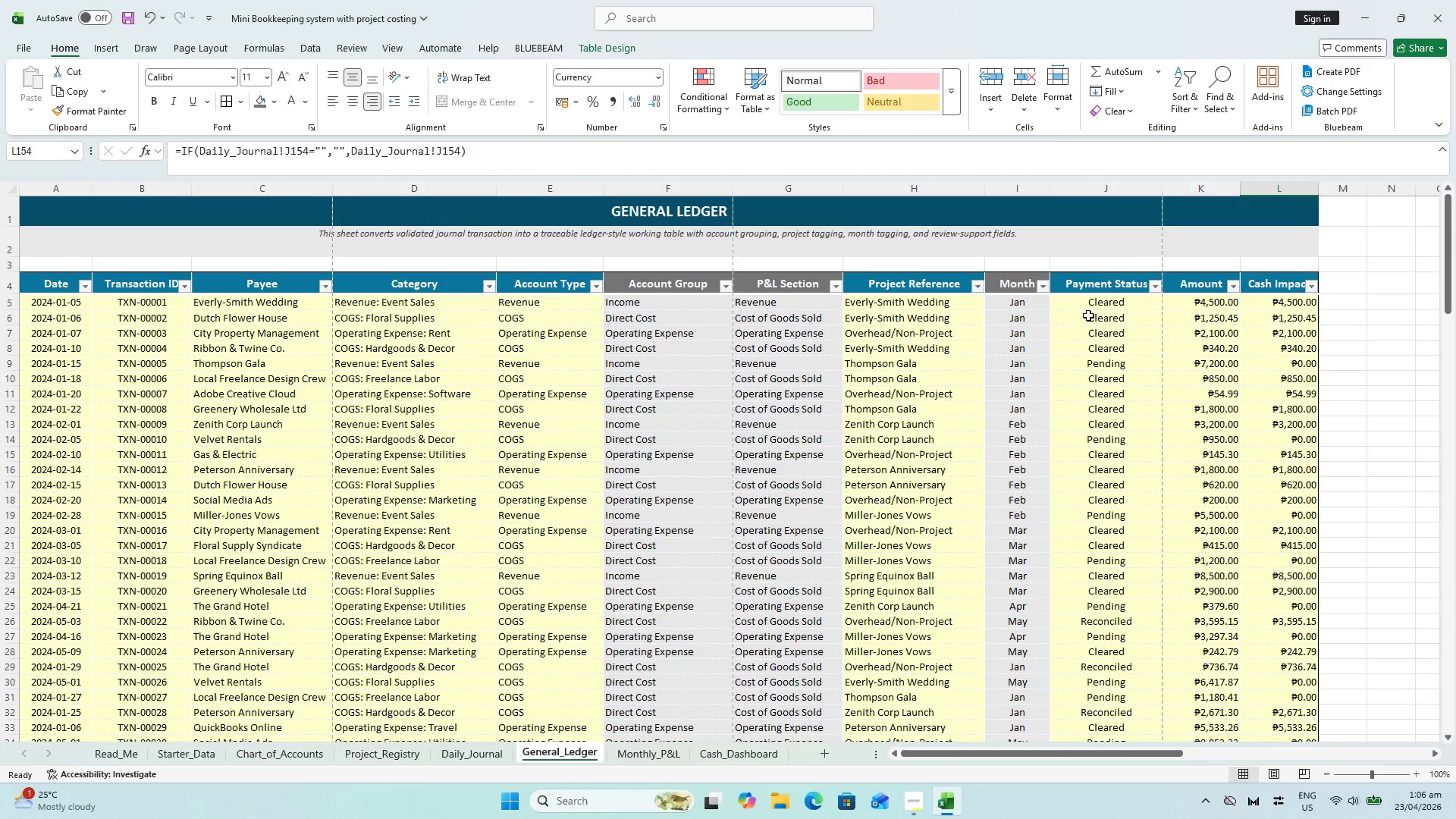 
hold_key(key=ShiftLeft, duration=1.08)
 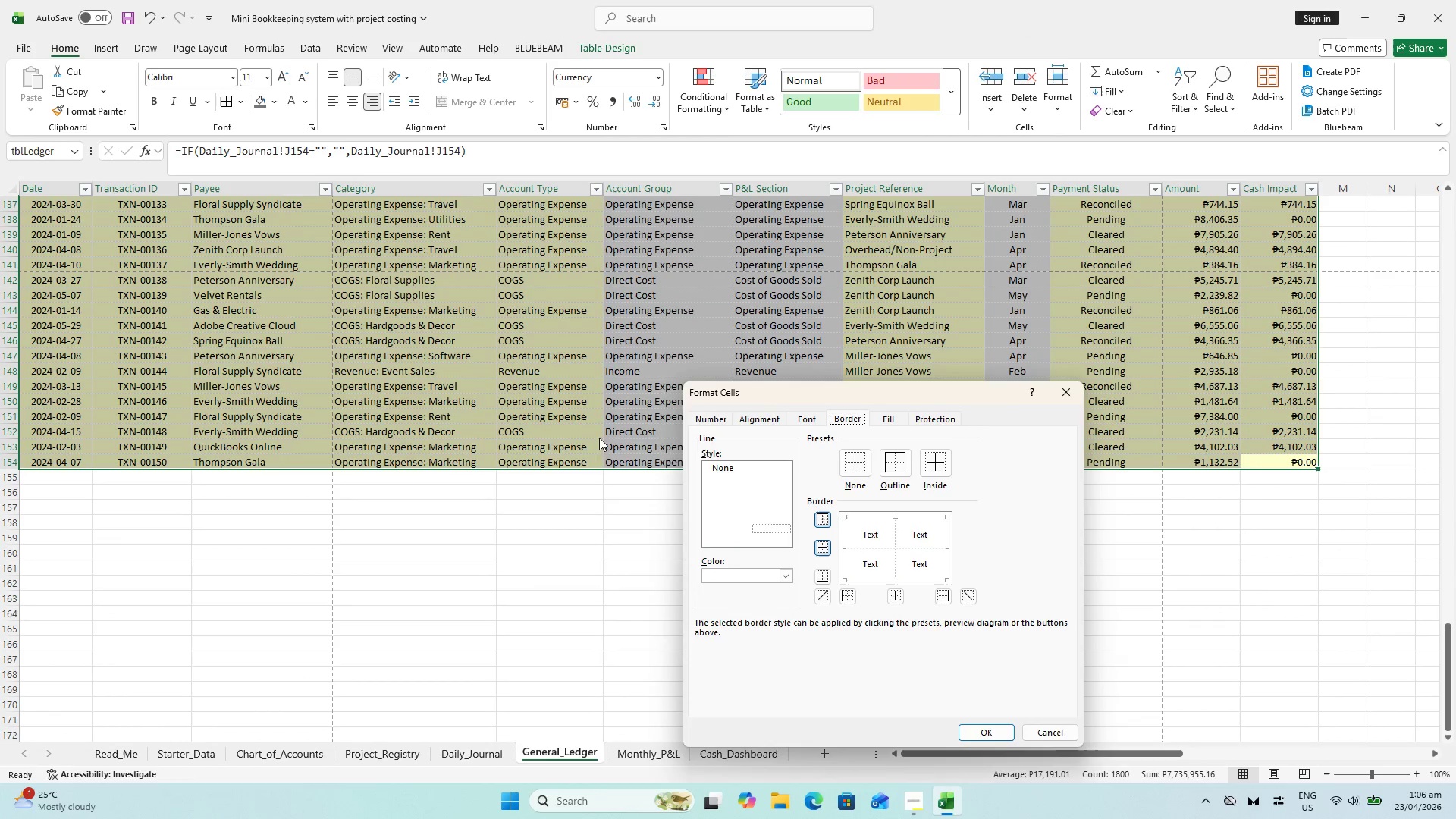 
mouse_move([778, 563])
 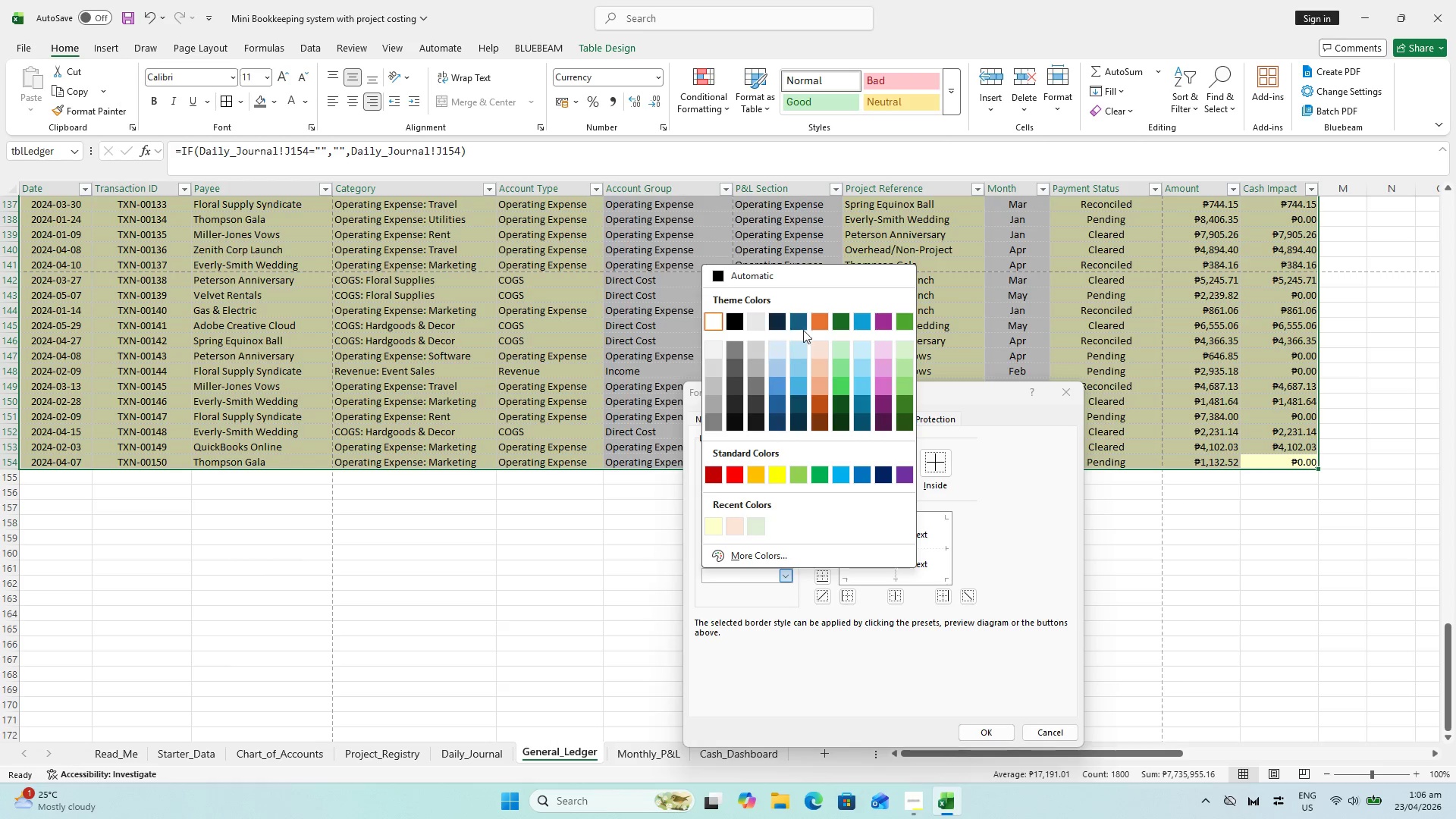 
wait(7.48)
 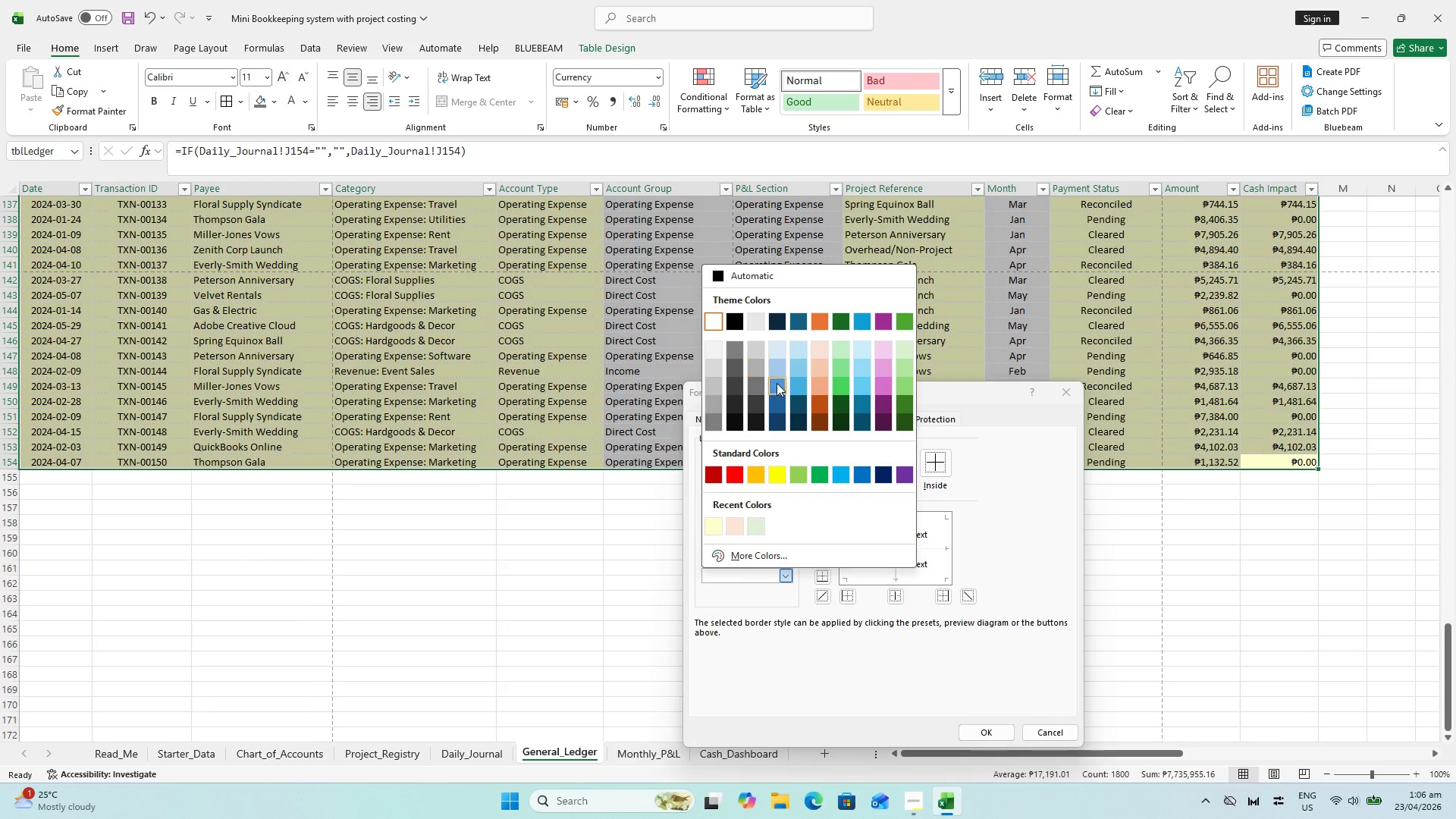 
left_click([778, 387])
 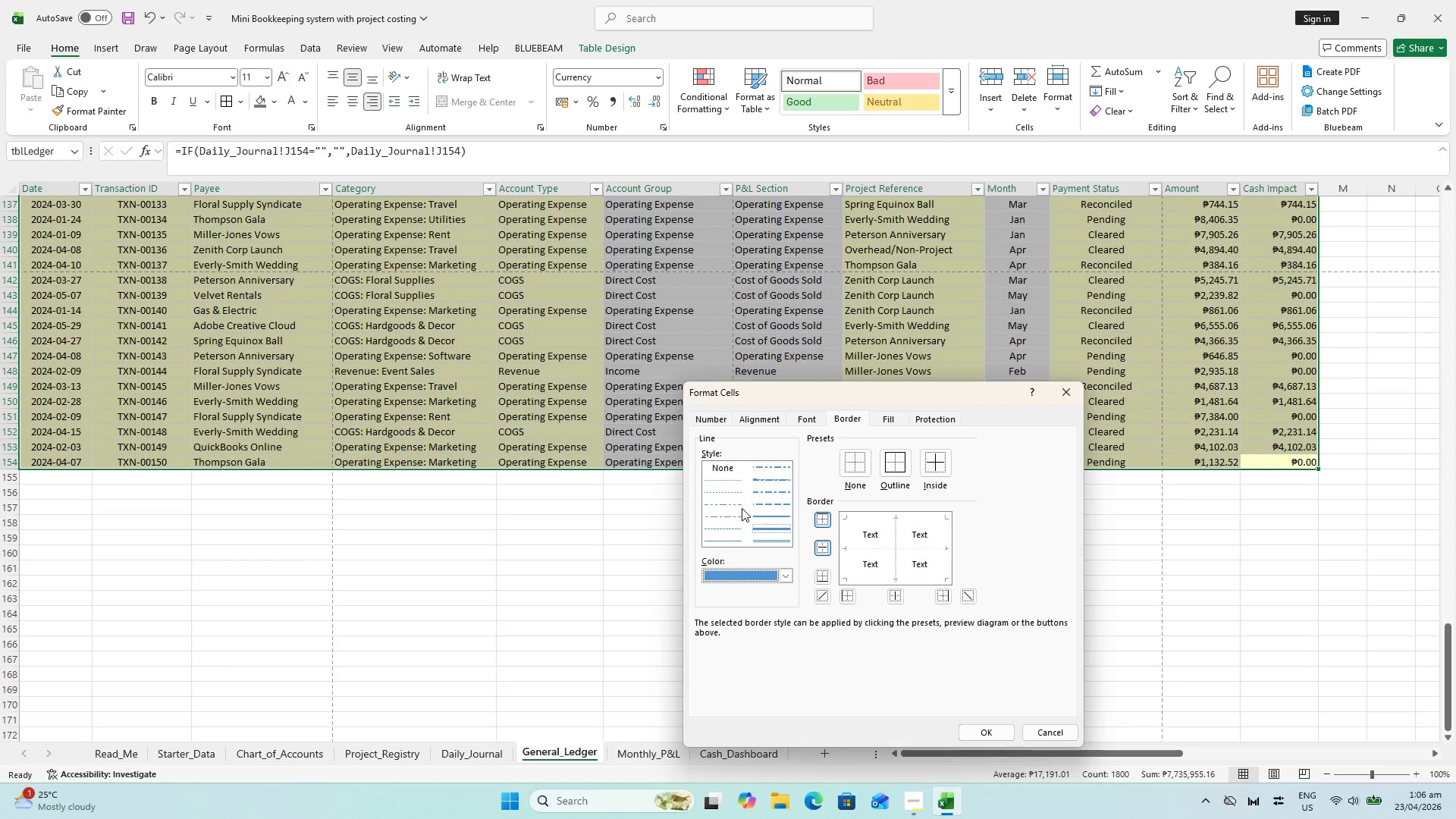 
left_click([729, 535])
 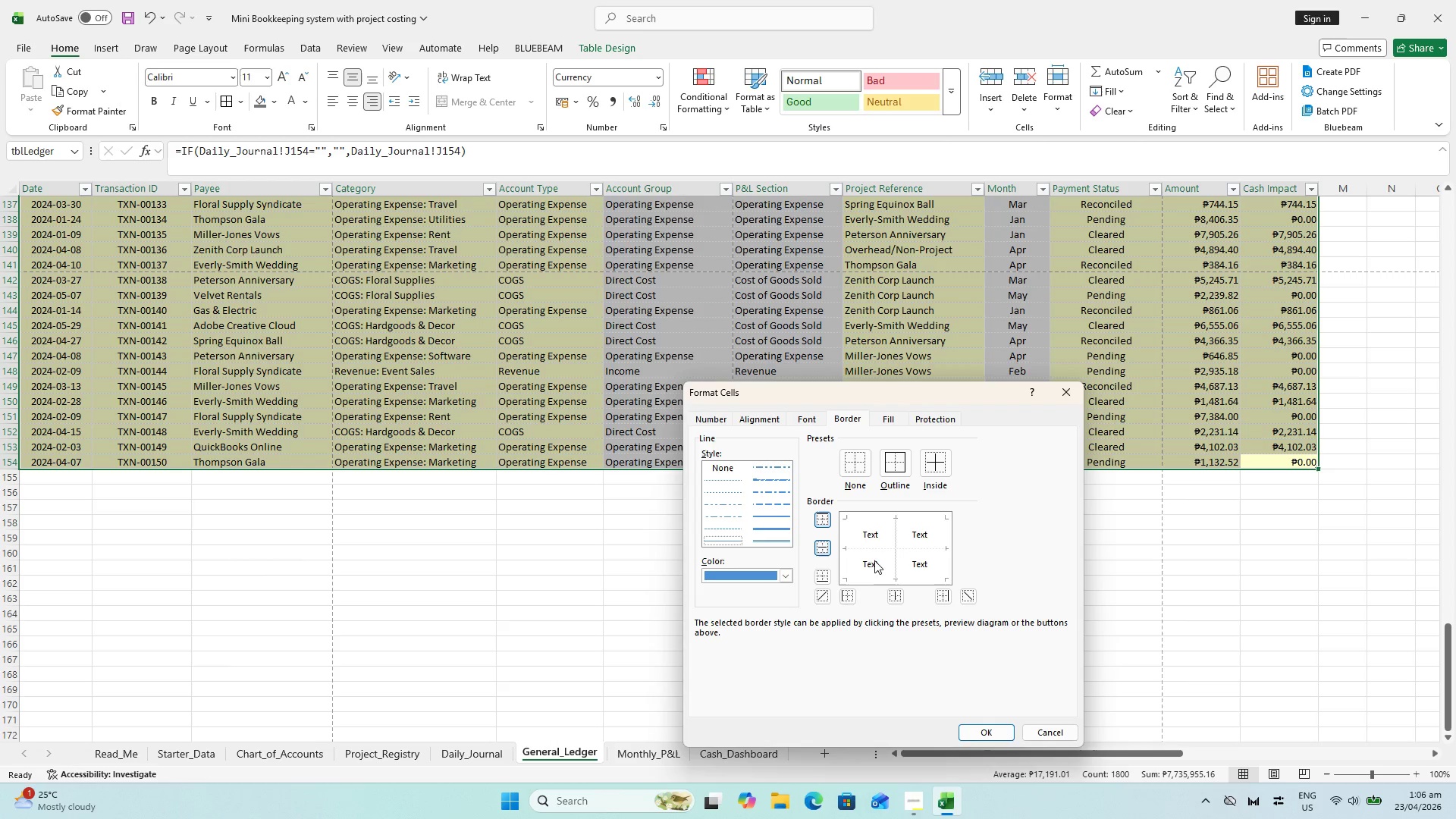 
left_click([866, 545])
 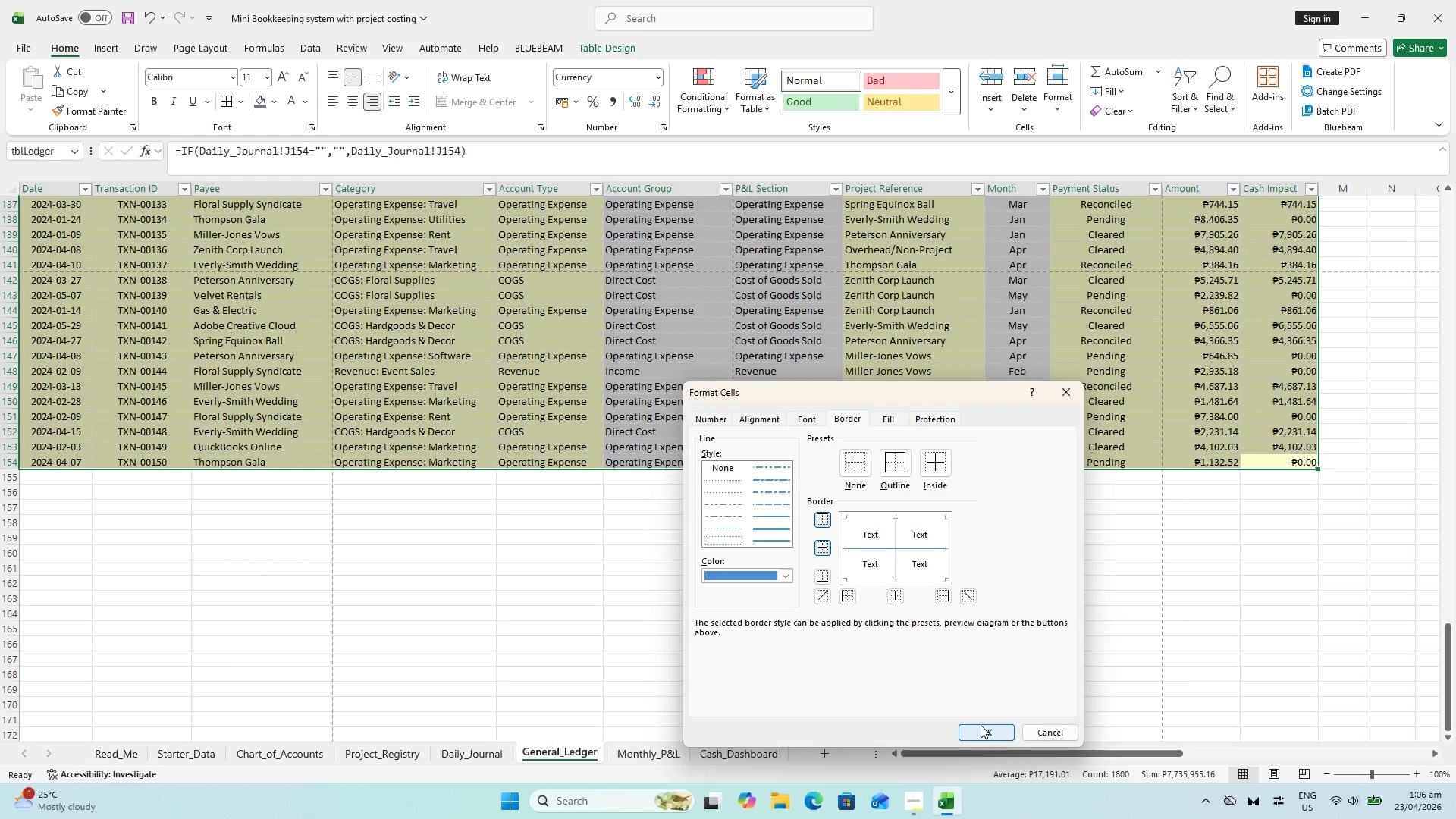 
left_click([982, 733])
 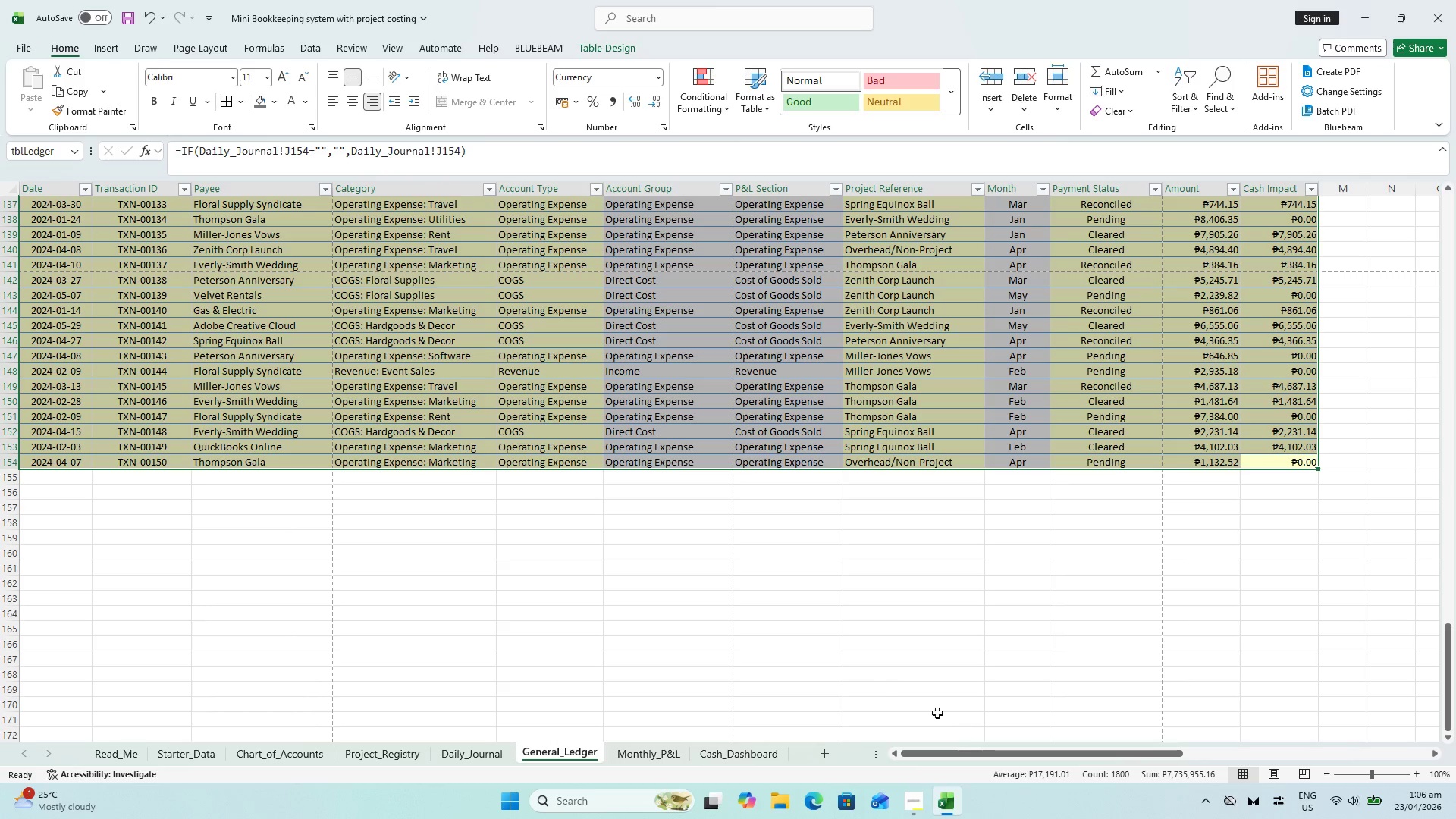 
scroll: coordinate [845, 357], scroll_direction: up, amount: 59.0
 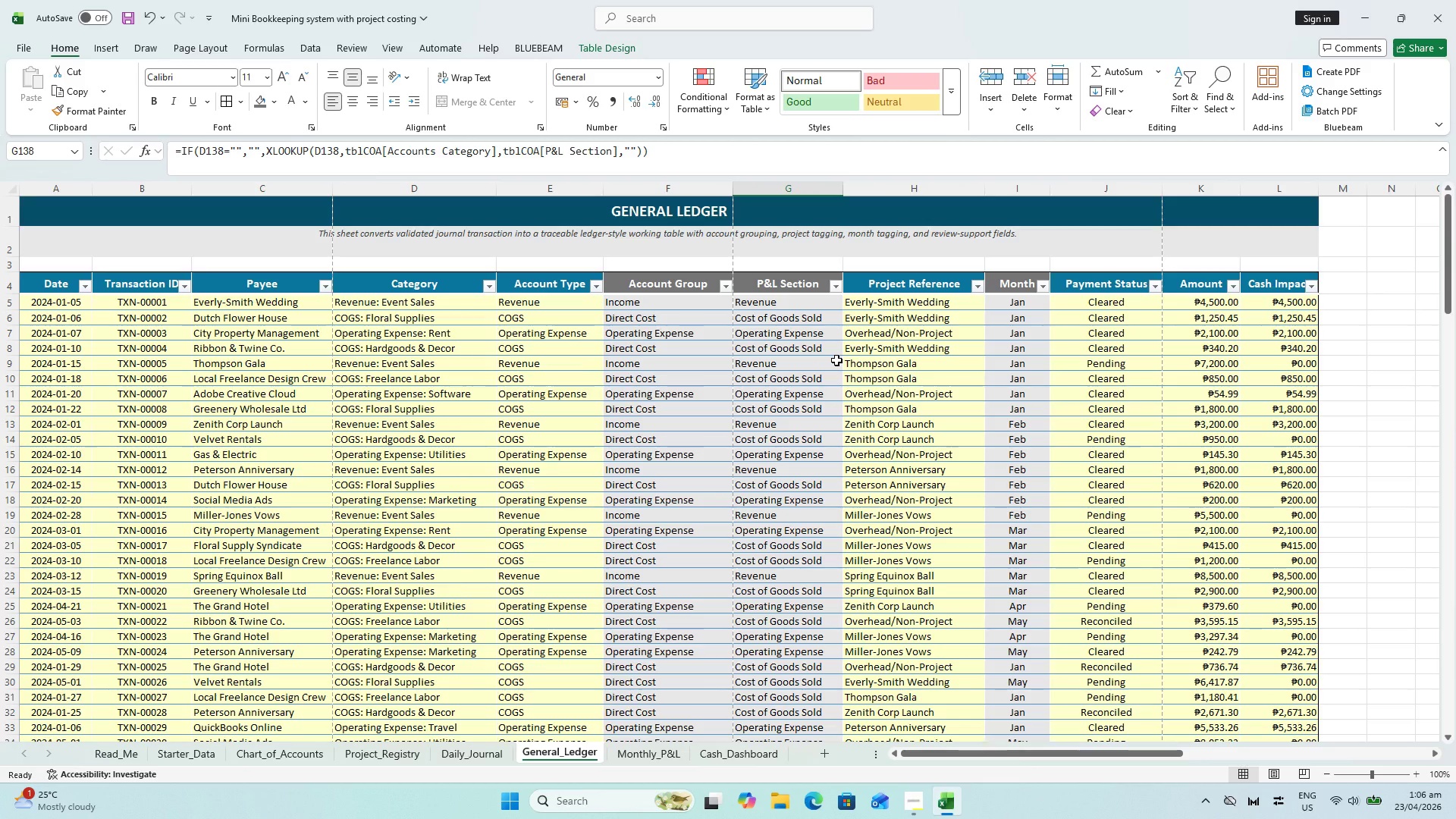 
key(Control+ControlLeft)
 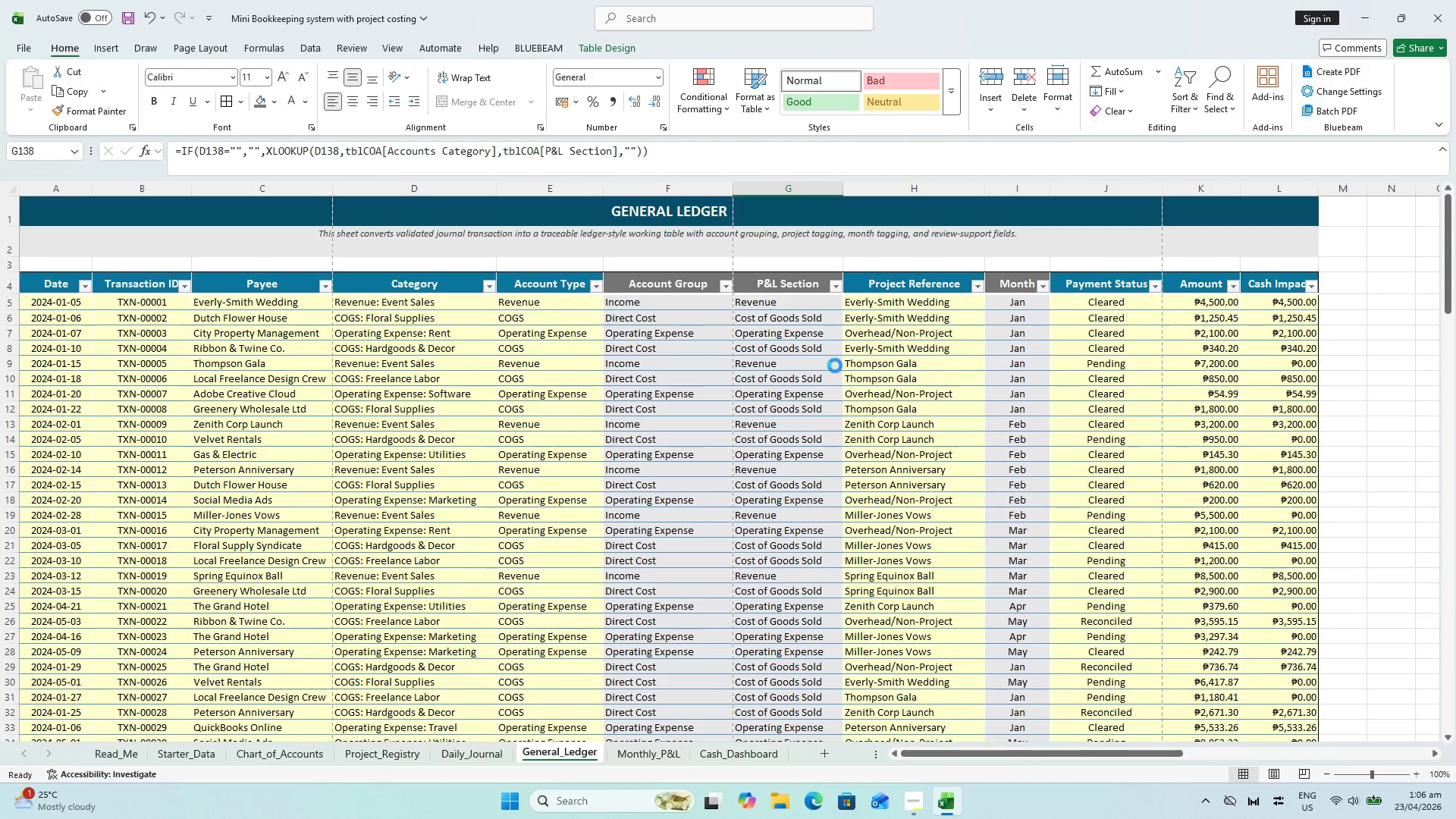 
key(Control+S)
 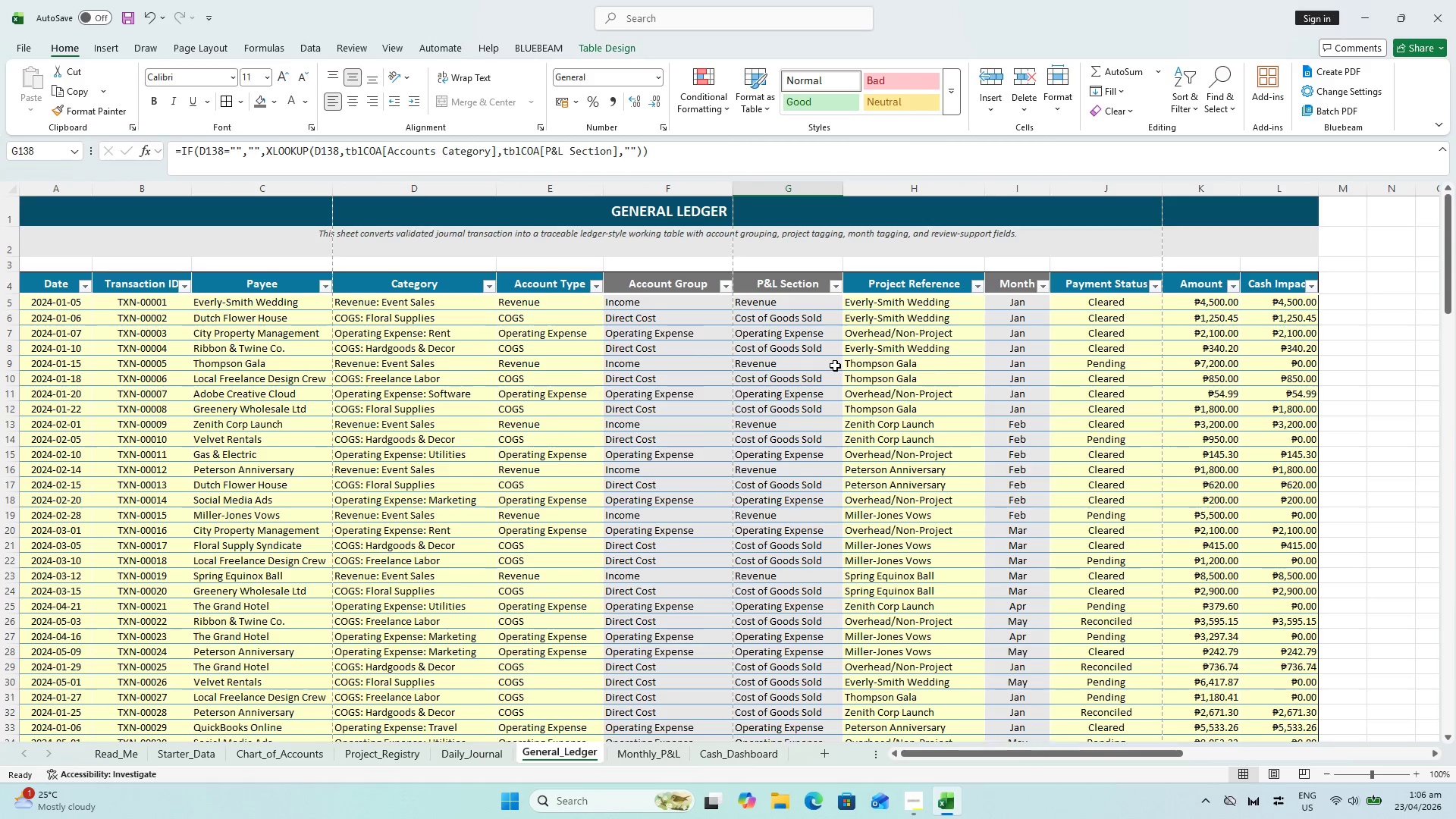 
key(Alt+AltLeft)
 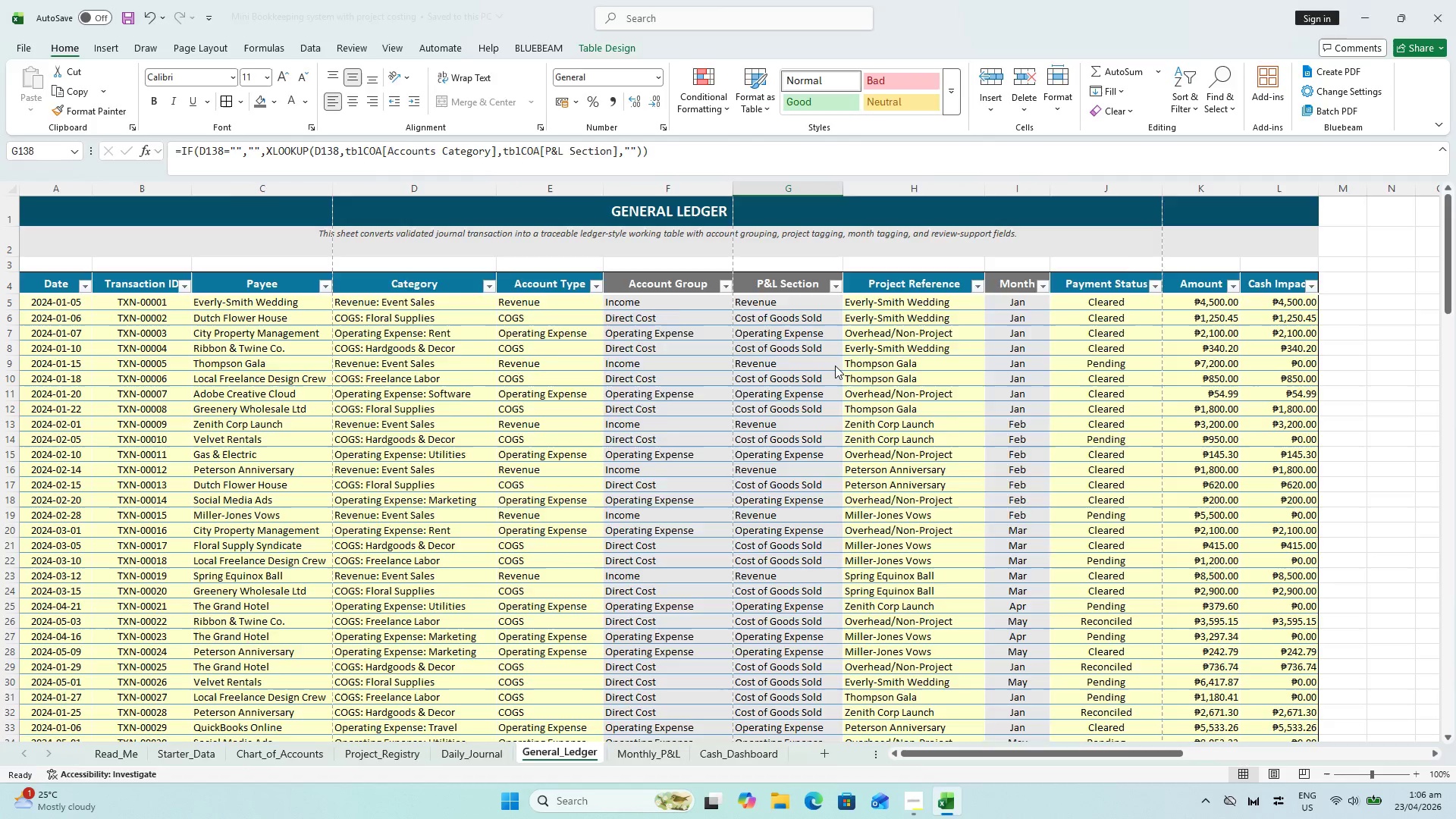 
key(Alt+Tab)